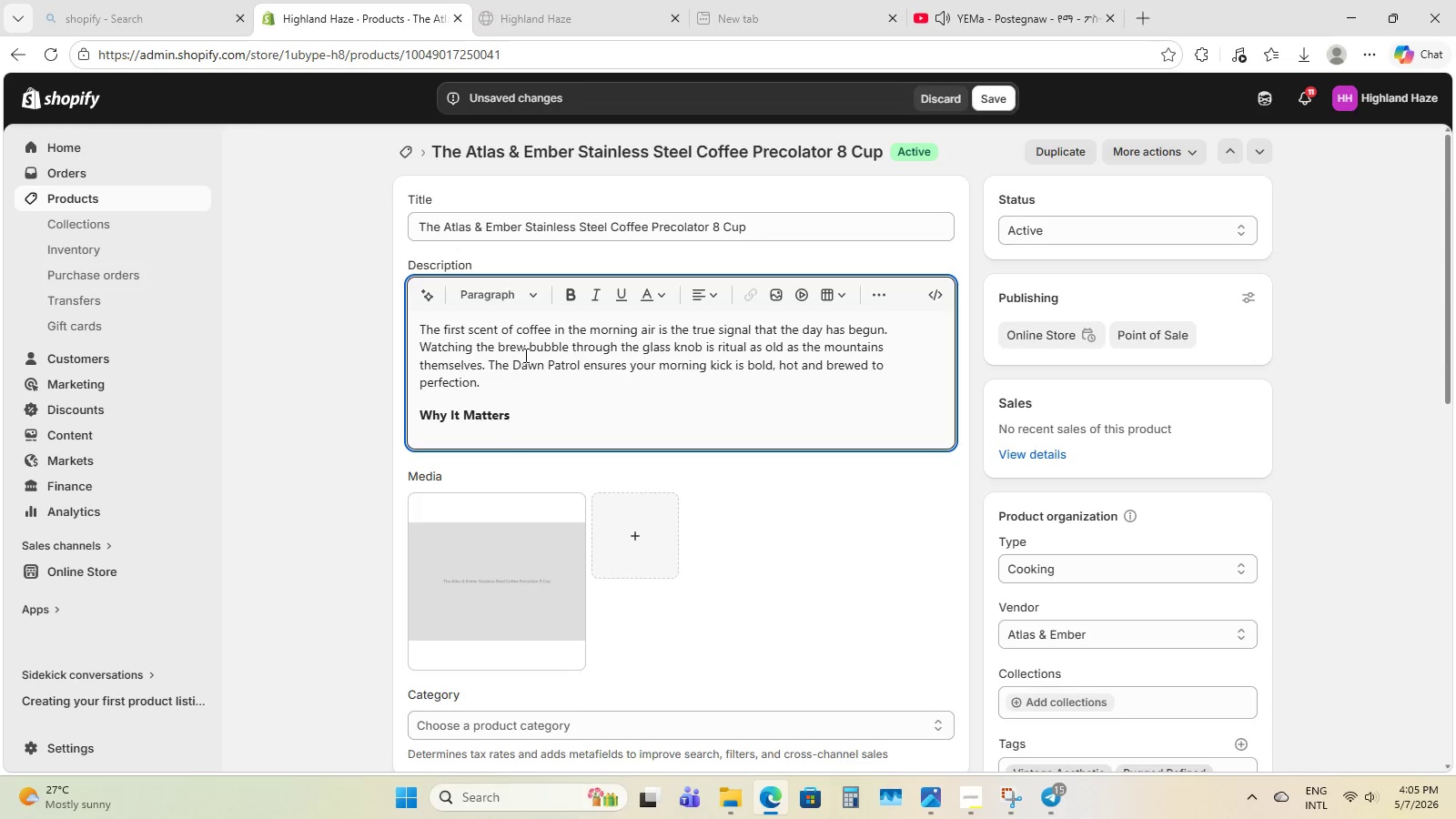 
key(Enter)
 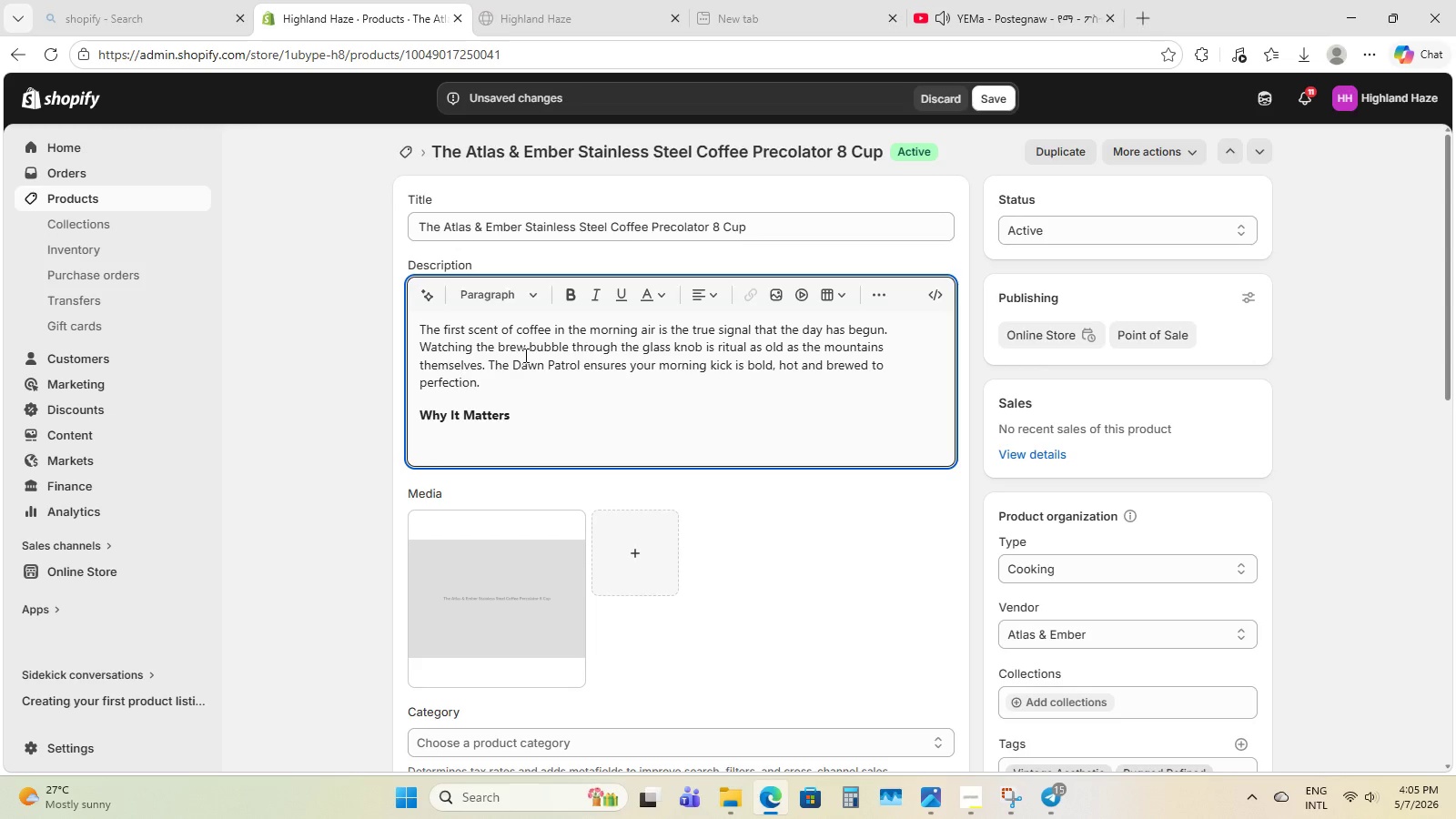 
key(Control+B)
 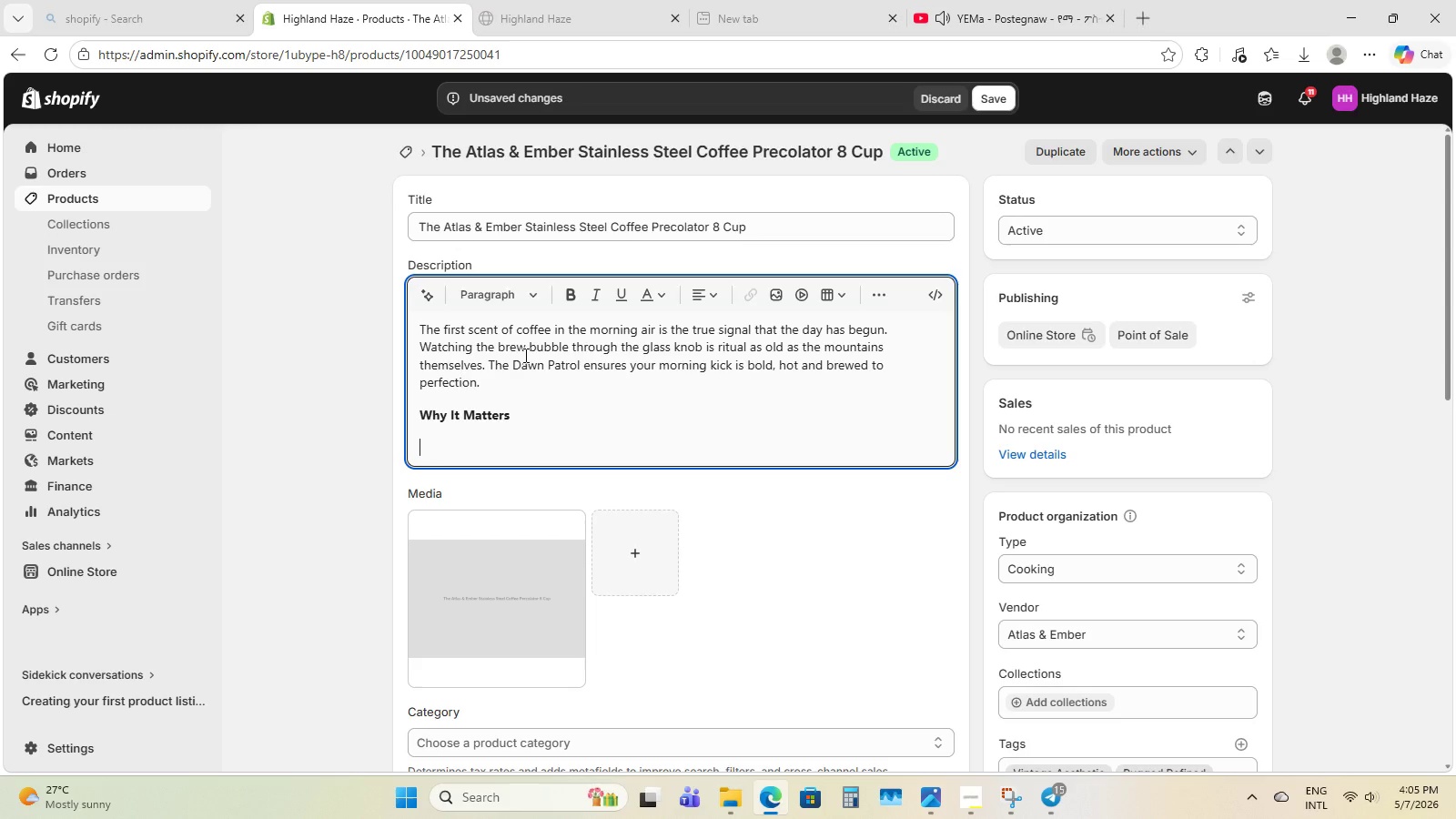 
type(The hevau )
key(Backspace)
key(Backspace)
key(Backspace)
key(Backspace)
type(avy Duty stainless steel consy)
key(Backspace)
type(truction wont ruyst)
key(Backspace)
key(Backspace)
key(Backspace)
type(st )
 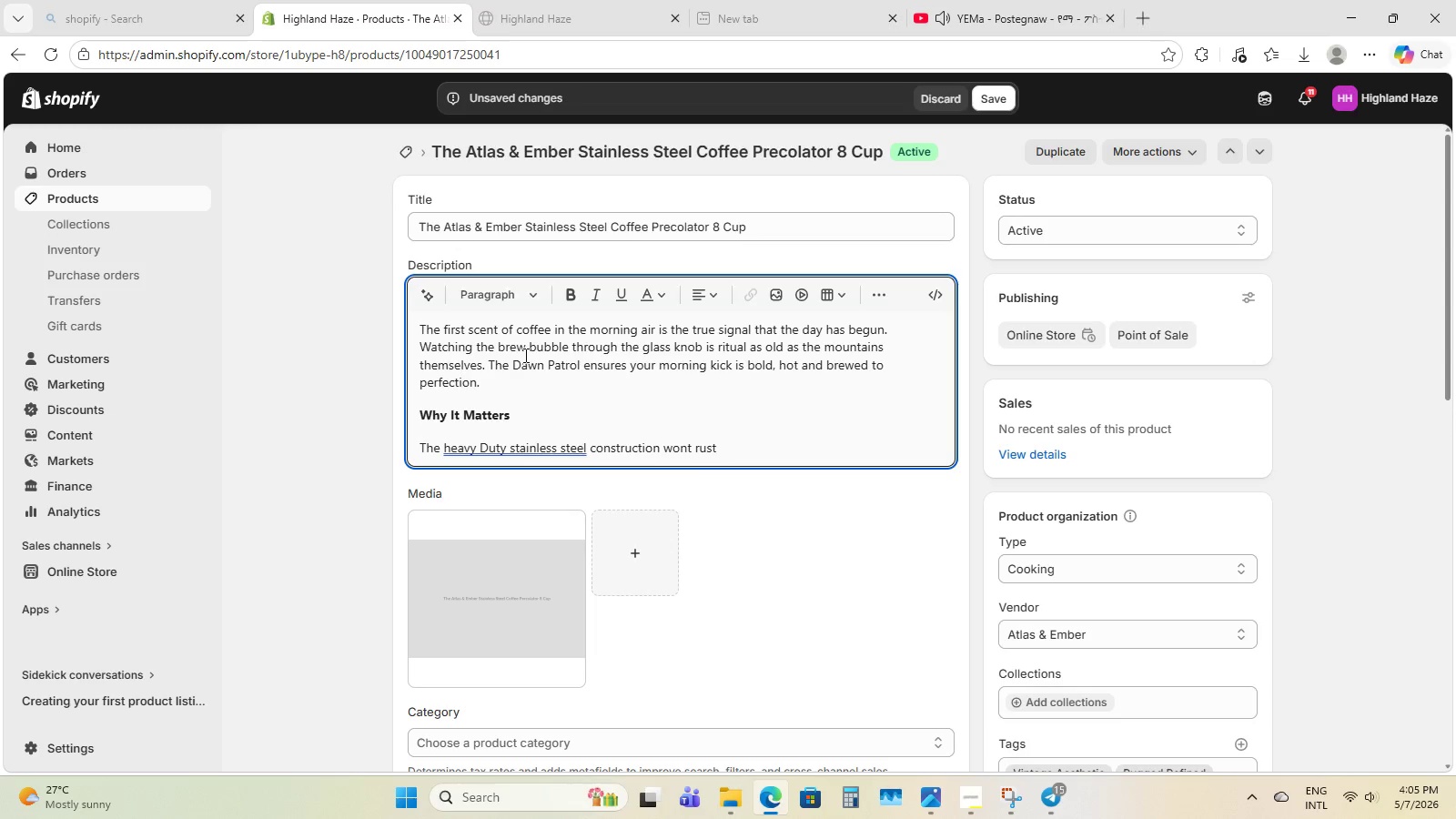 
type(o )
key(Backspace)
key(Backspace)
type(or lr)
key(Backspace)
type(each floor )
 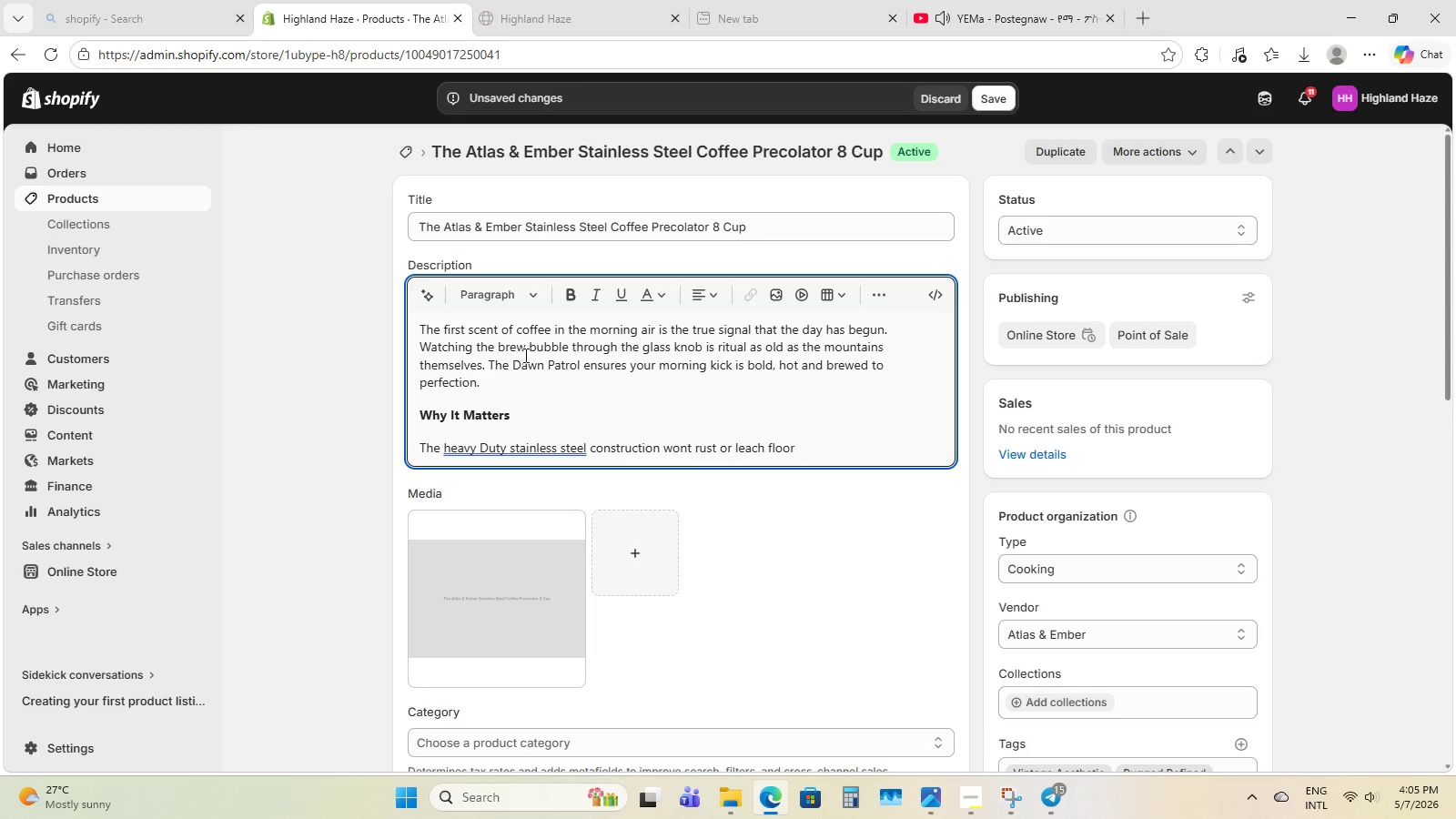 
key(Backspace)
key(Backspace)
key(Backspace)
key(Backspace)
type(avor )
key(Backspace)
type(, ensiring )
key(Backspace)
key(Backspace)
key(Backspace)
key(Backspace)
key(Backspace)
key(Backspace)
type(uron)
key(Backspace)
key(Backspace)
type(ing th )
key(Backspace)
type(e purest )
 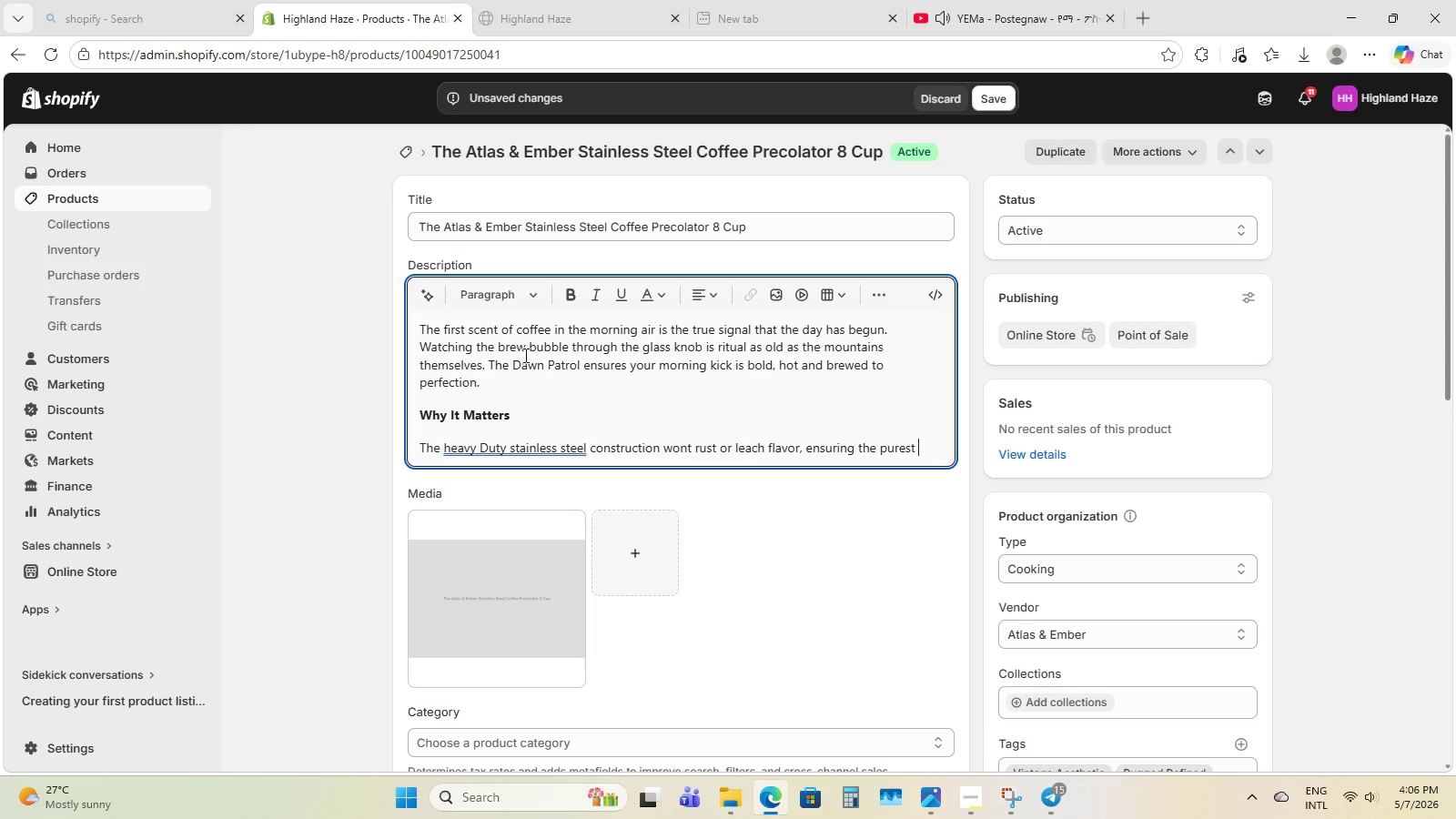 
type(taste. Its robust design is built to withstand the direct )
 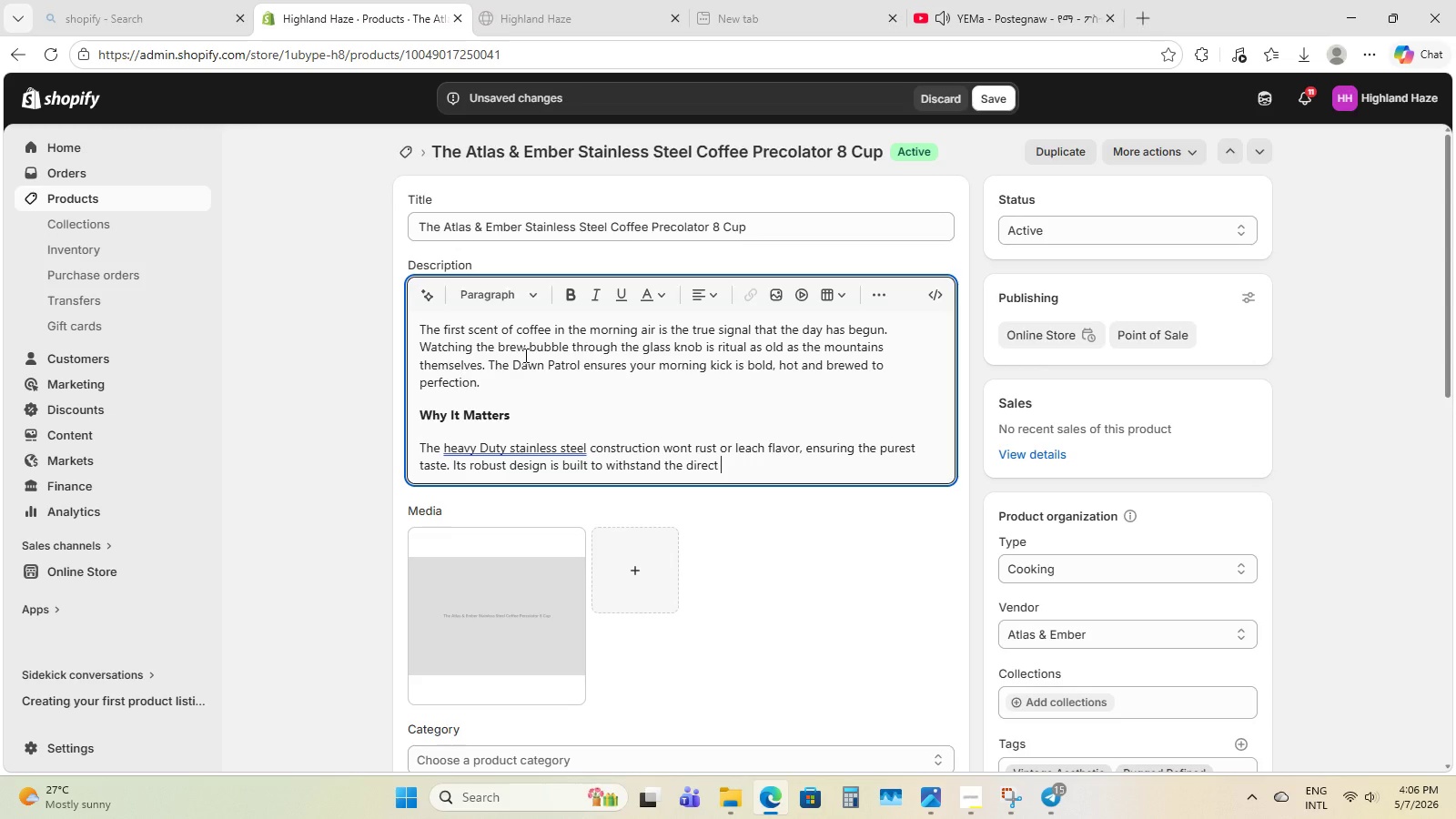 
type(heat of a campfire or campstove)
key(Backspace)
key(Backspace)
key(Backspace)
key(Backspace)
key(Backspace)
key(Backspace)
type(p Stove.)
 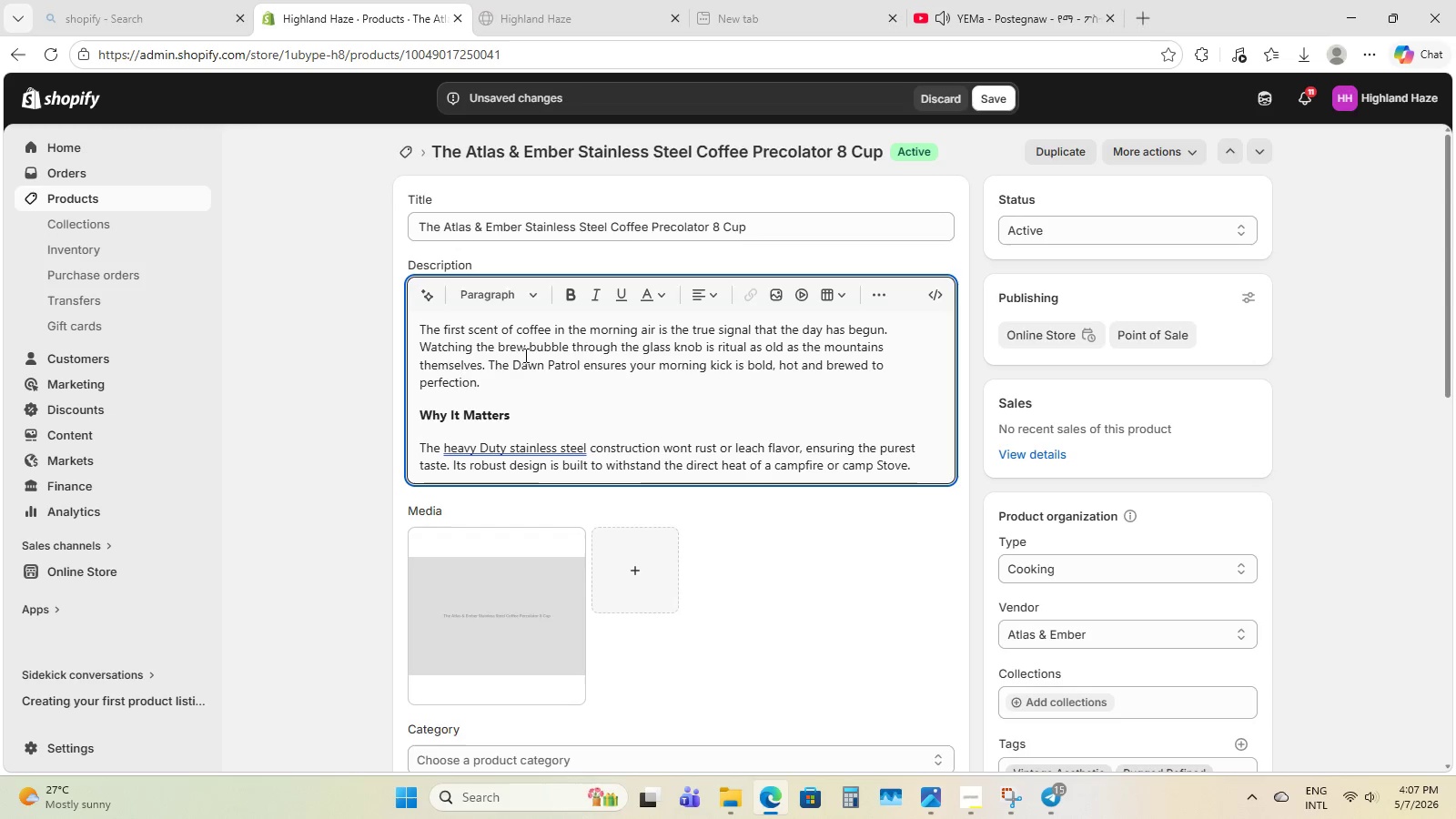 
key(Enter)
 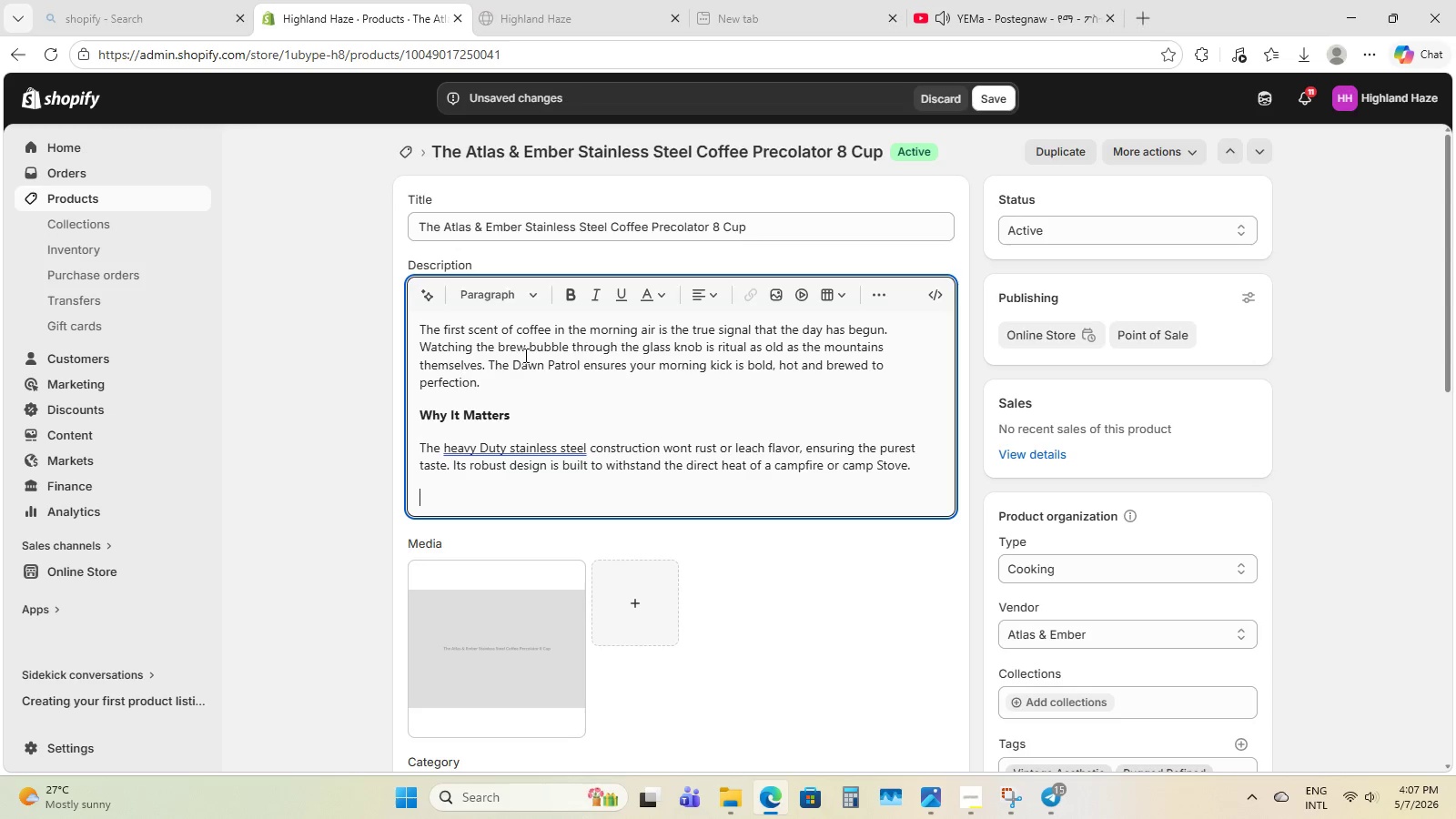 
type(TEchn)
key(Backspace)
key(Backspace)
key(Backspace)
type(e)
key(Backspace)
key(Backspace)
type(echnical Specifications)
 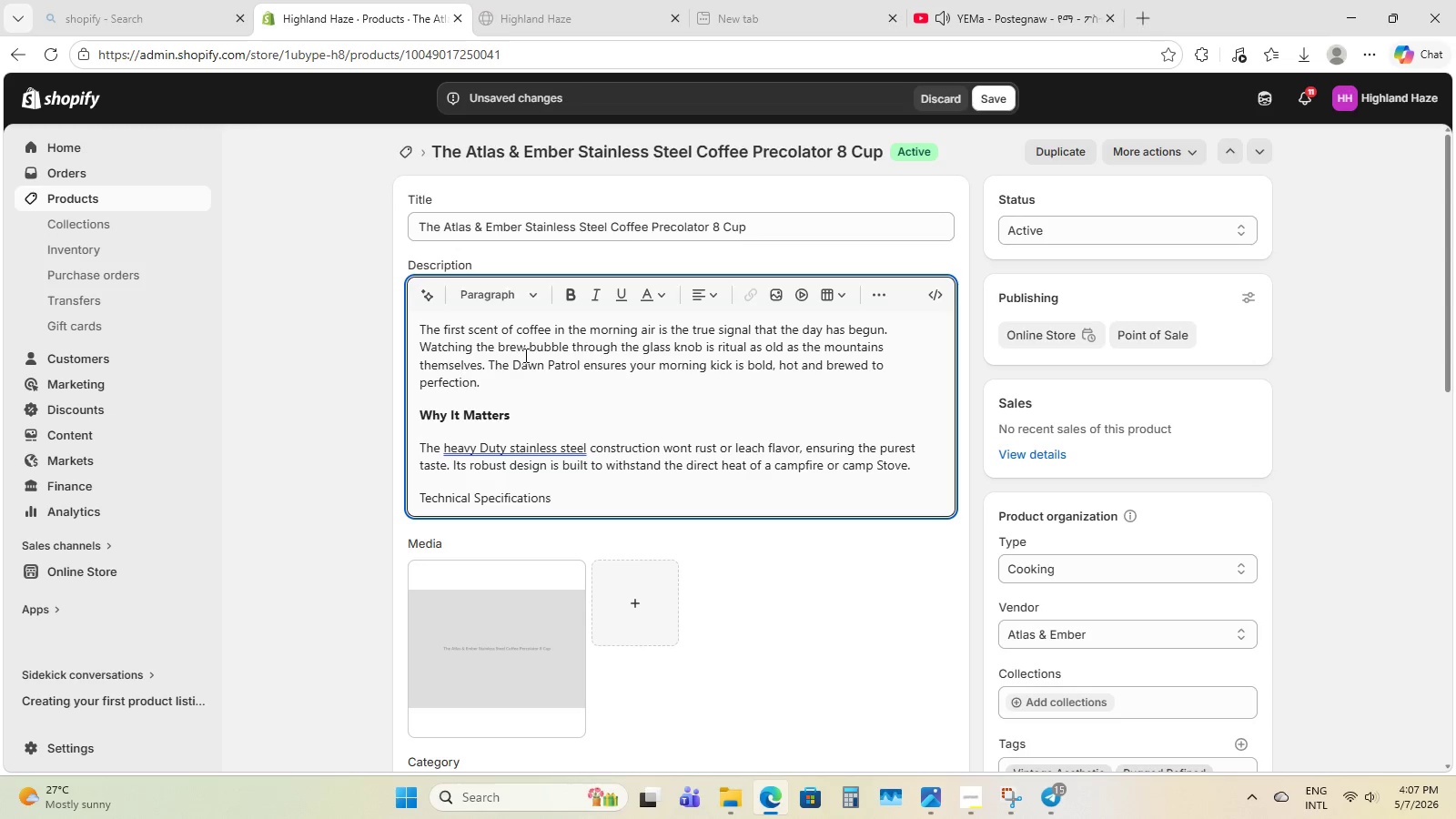 
hold_key(key=Enter, duration=2.39)
 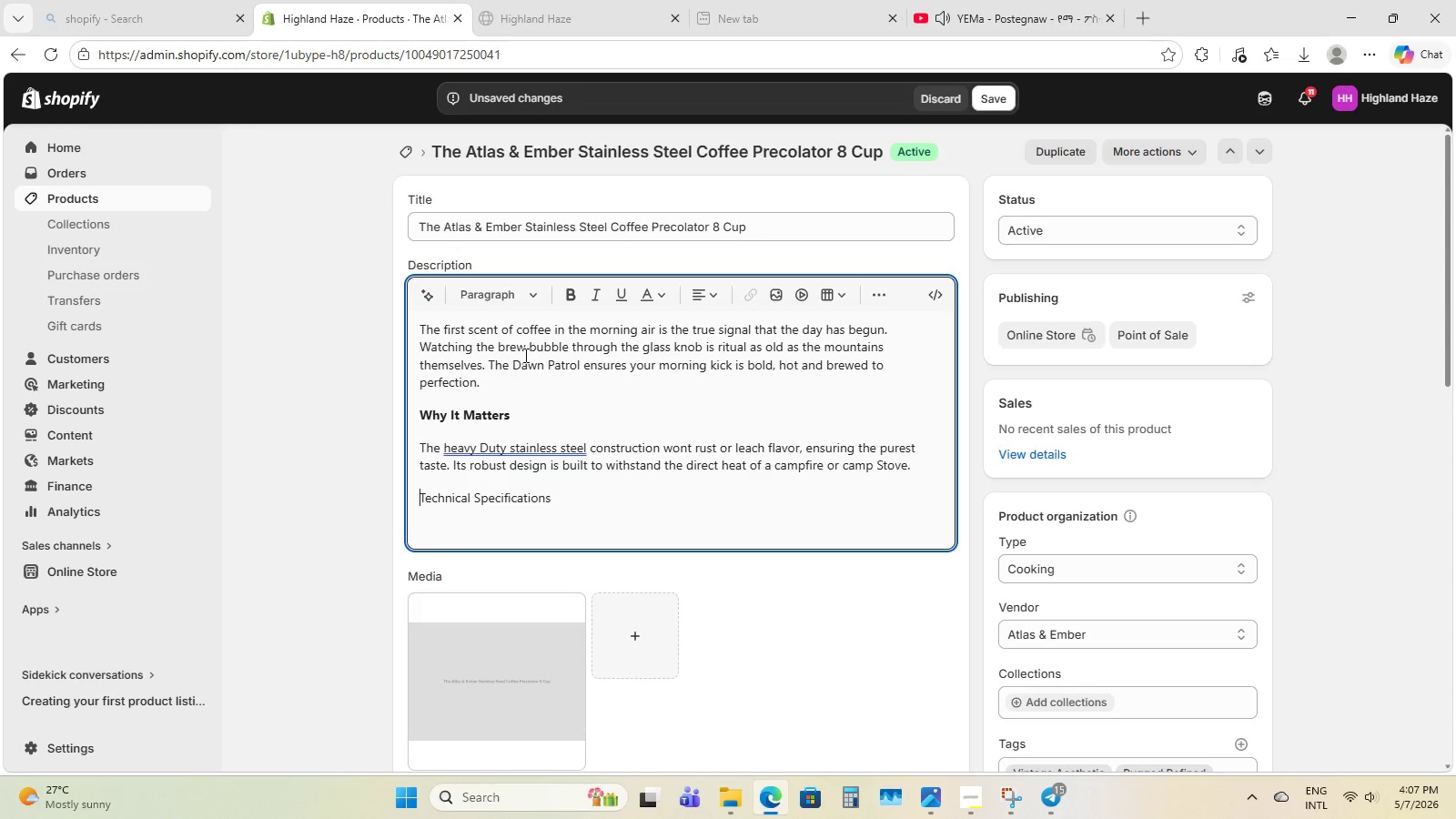 
key(Control+ArrowLeft)
 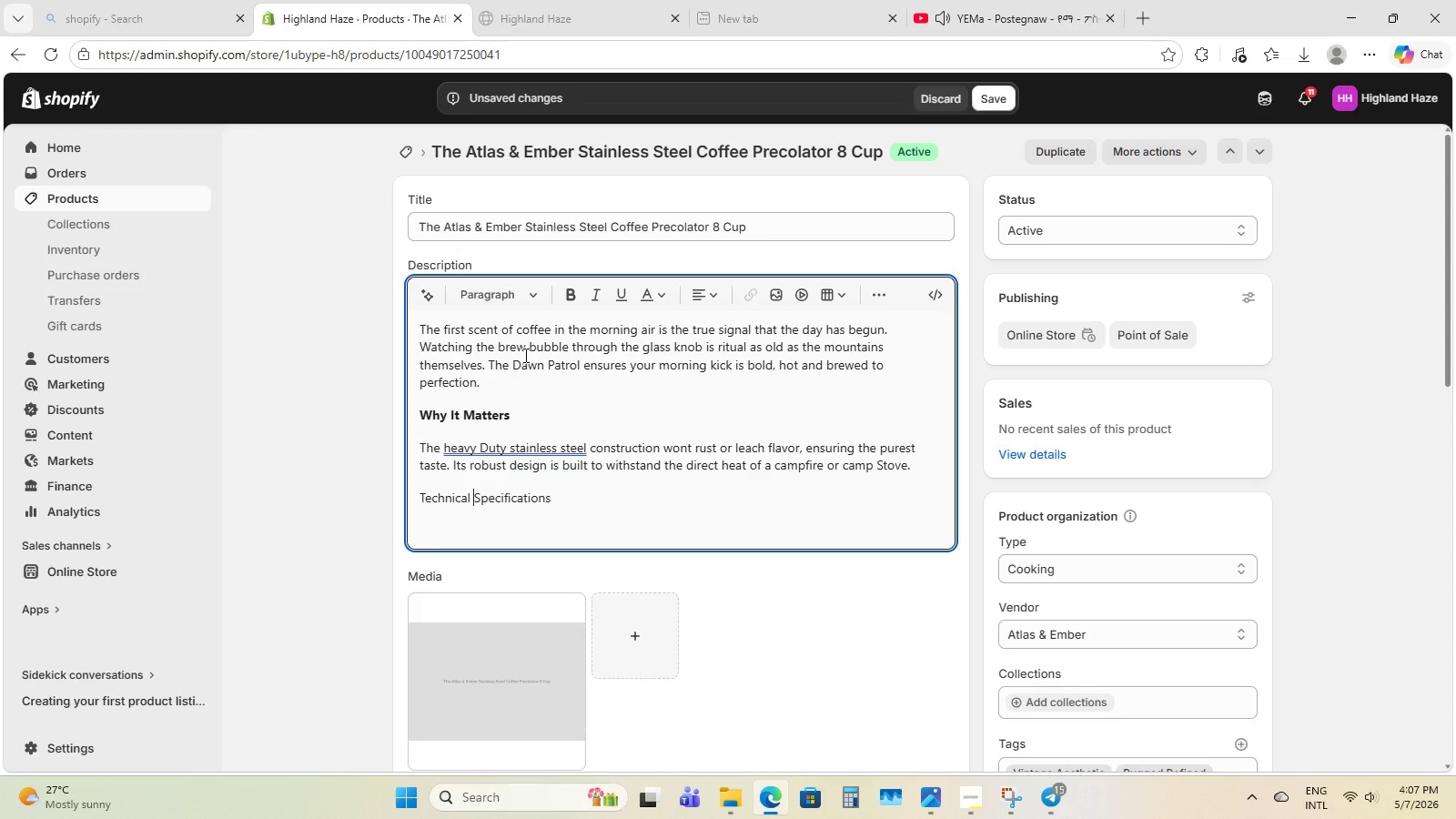 
key(Control+ArrowLeft)
 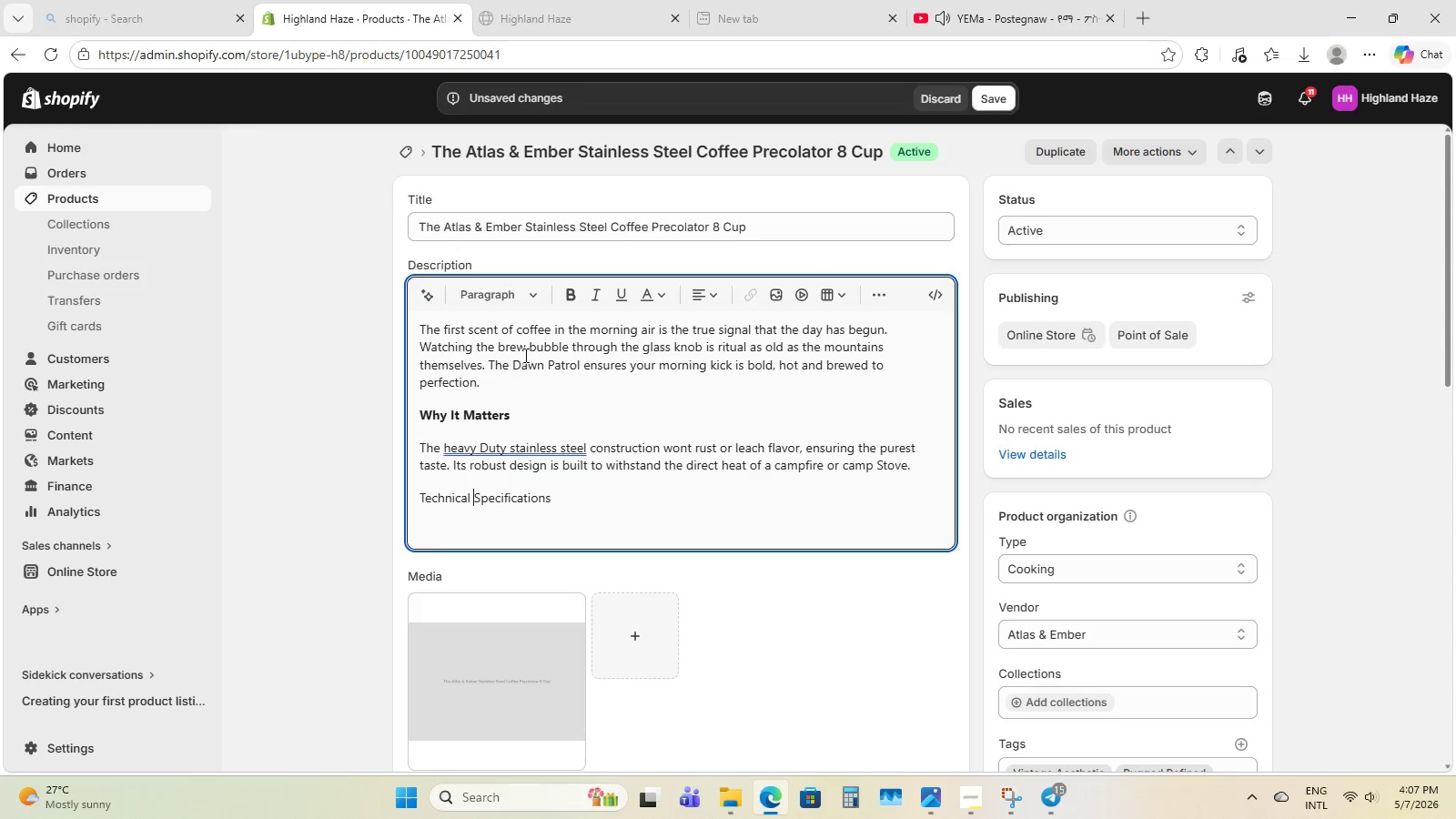 
key(Control+ArrowLeft)
 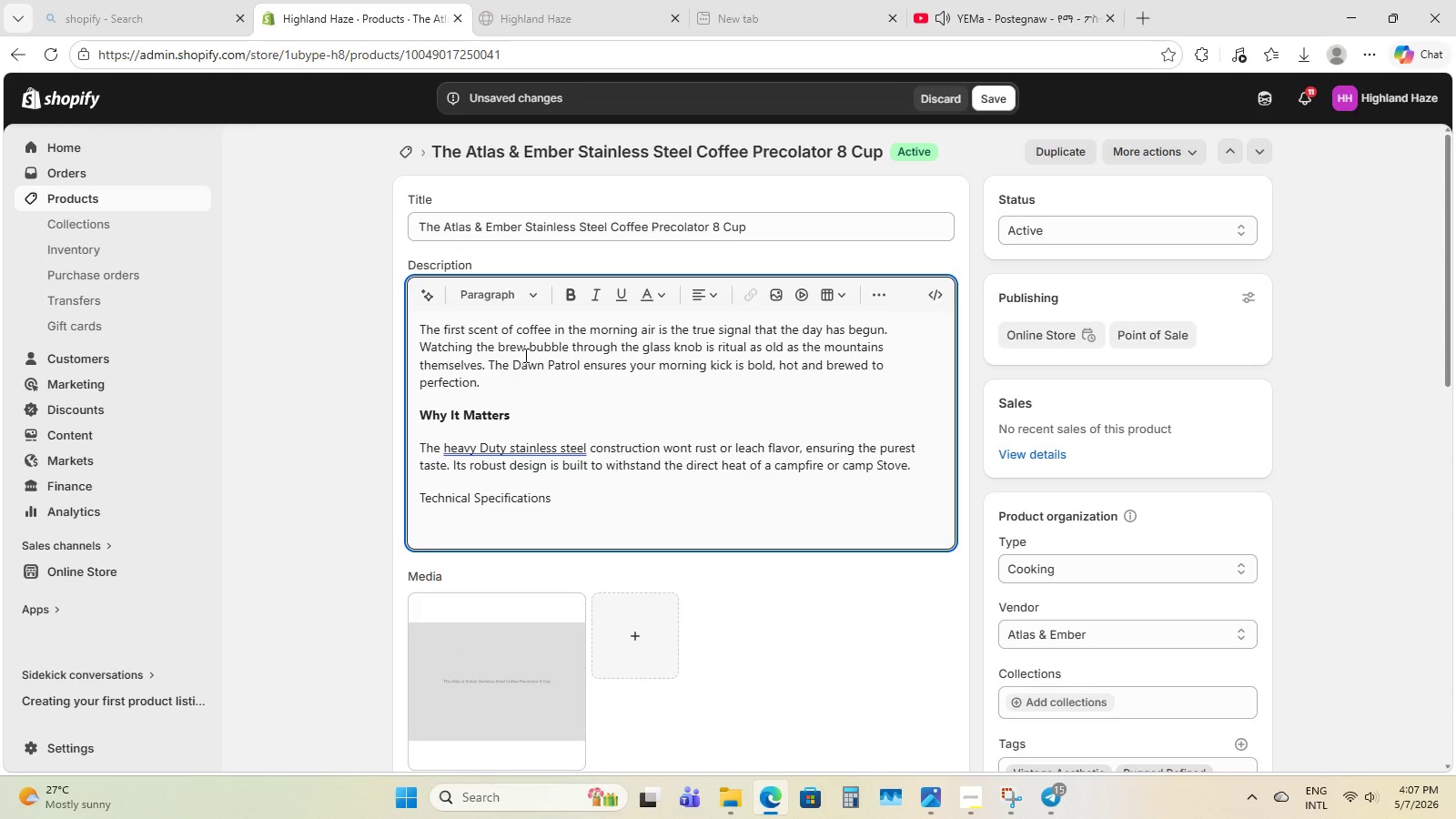 
key(Control+Shift+ArrowRight)
 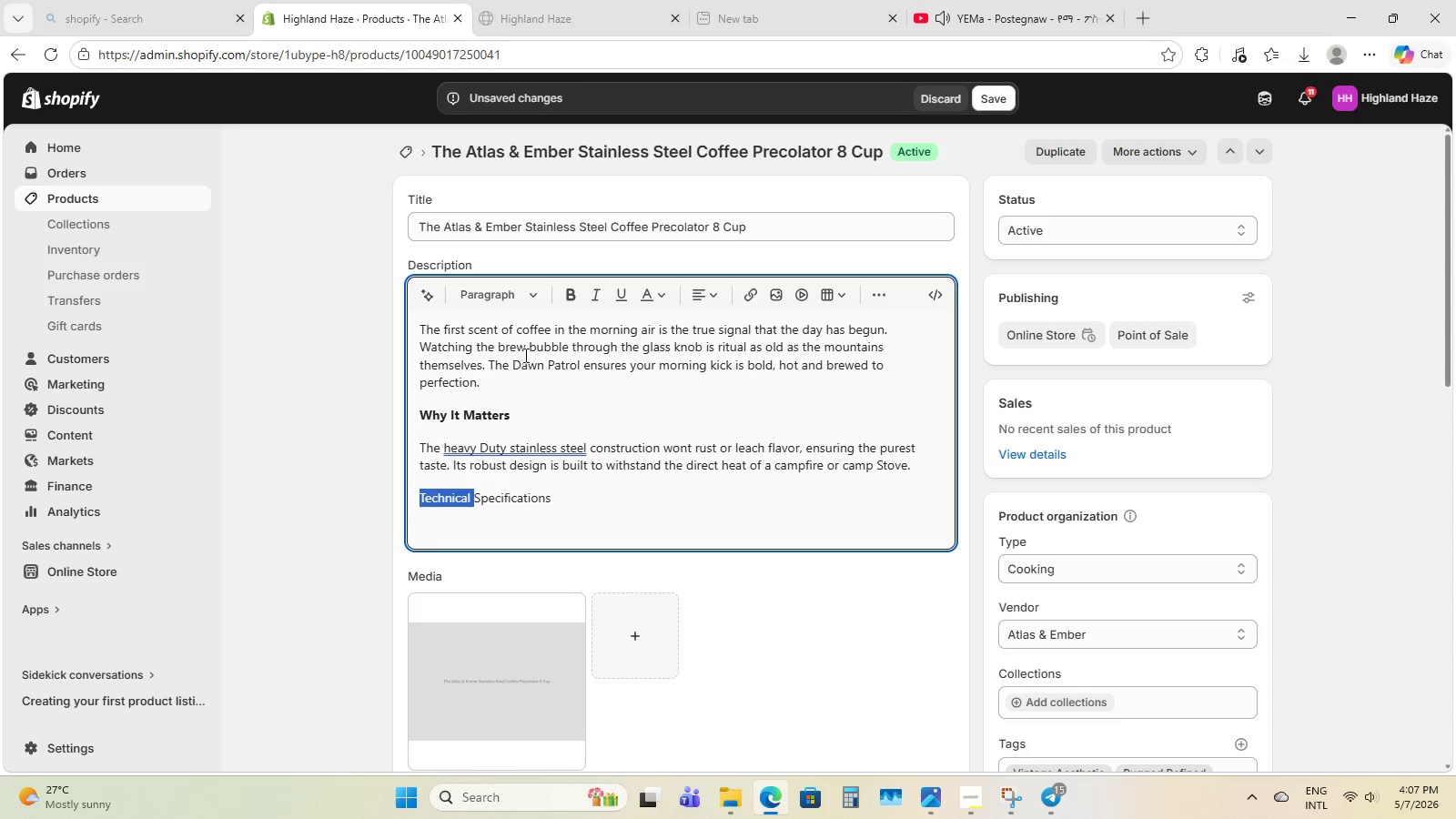 
key(Control+Shift+ArrowRight)
 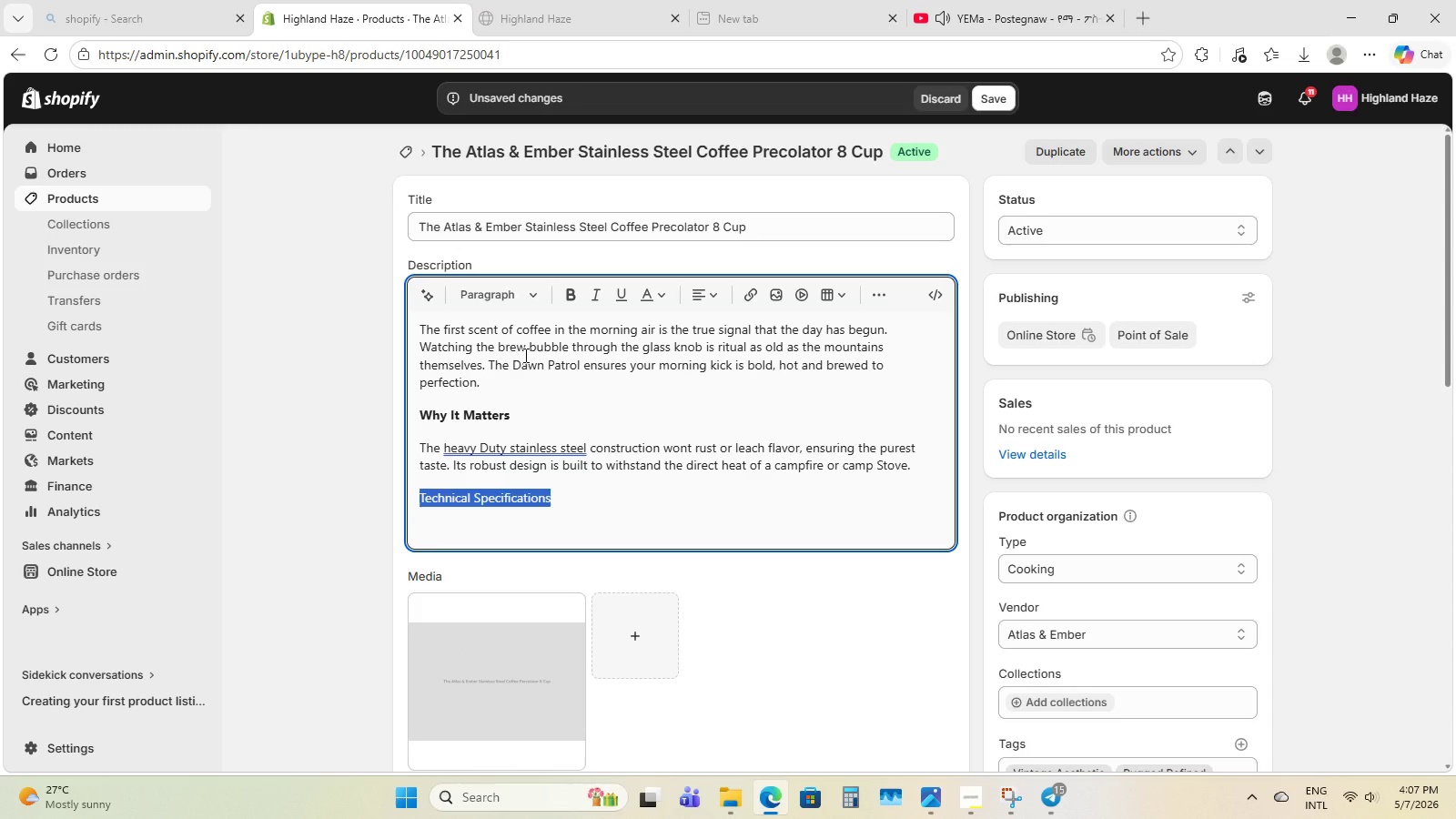 
key(Control+B)
 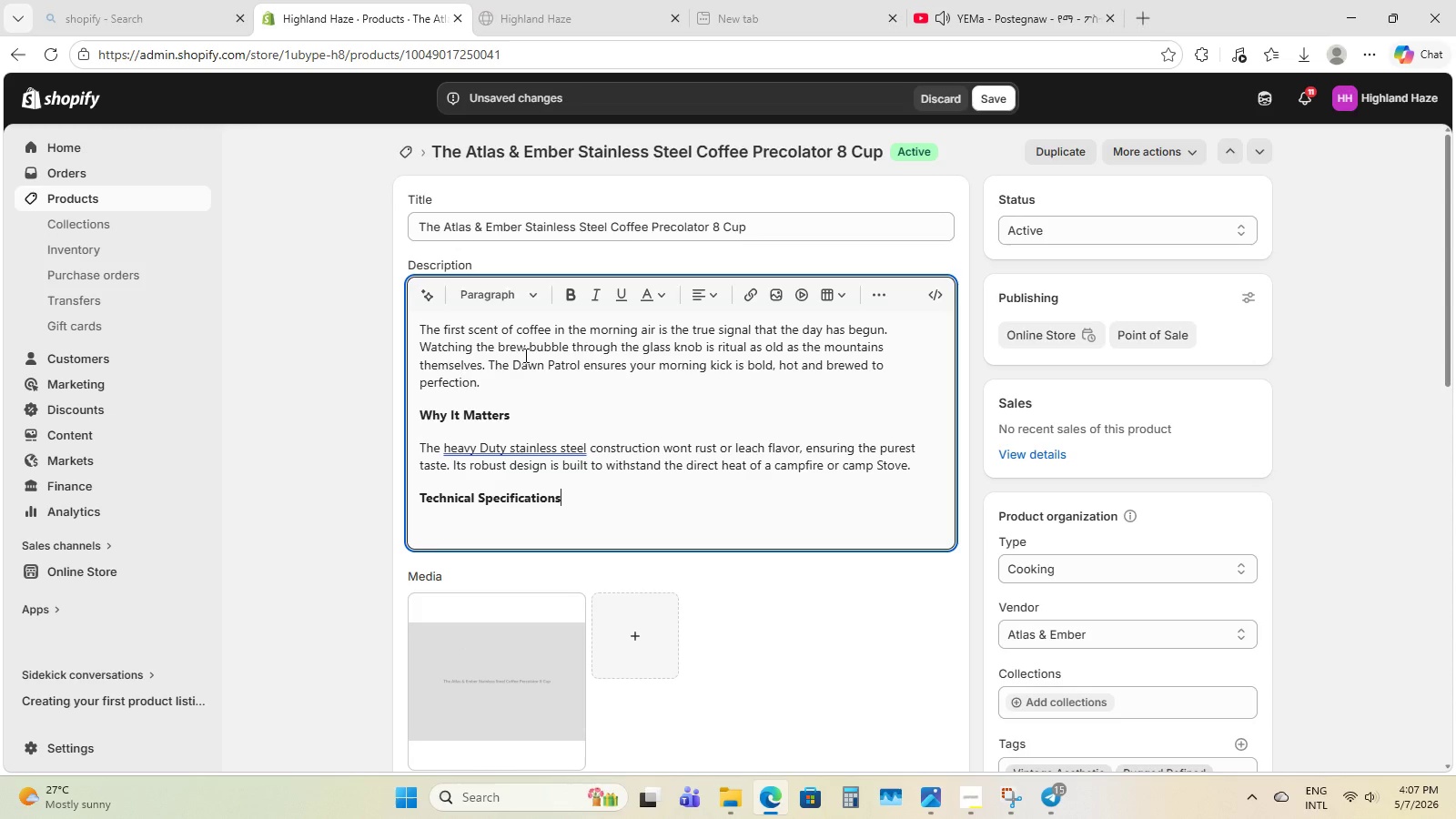 
key(ArrowRight)
 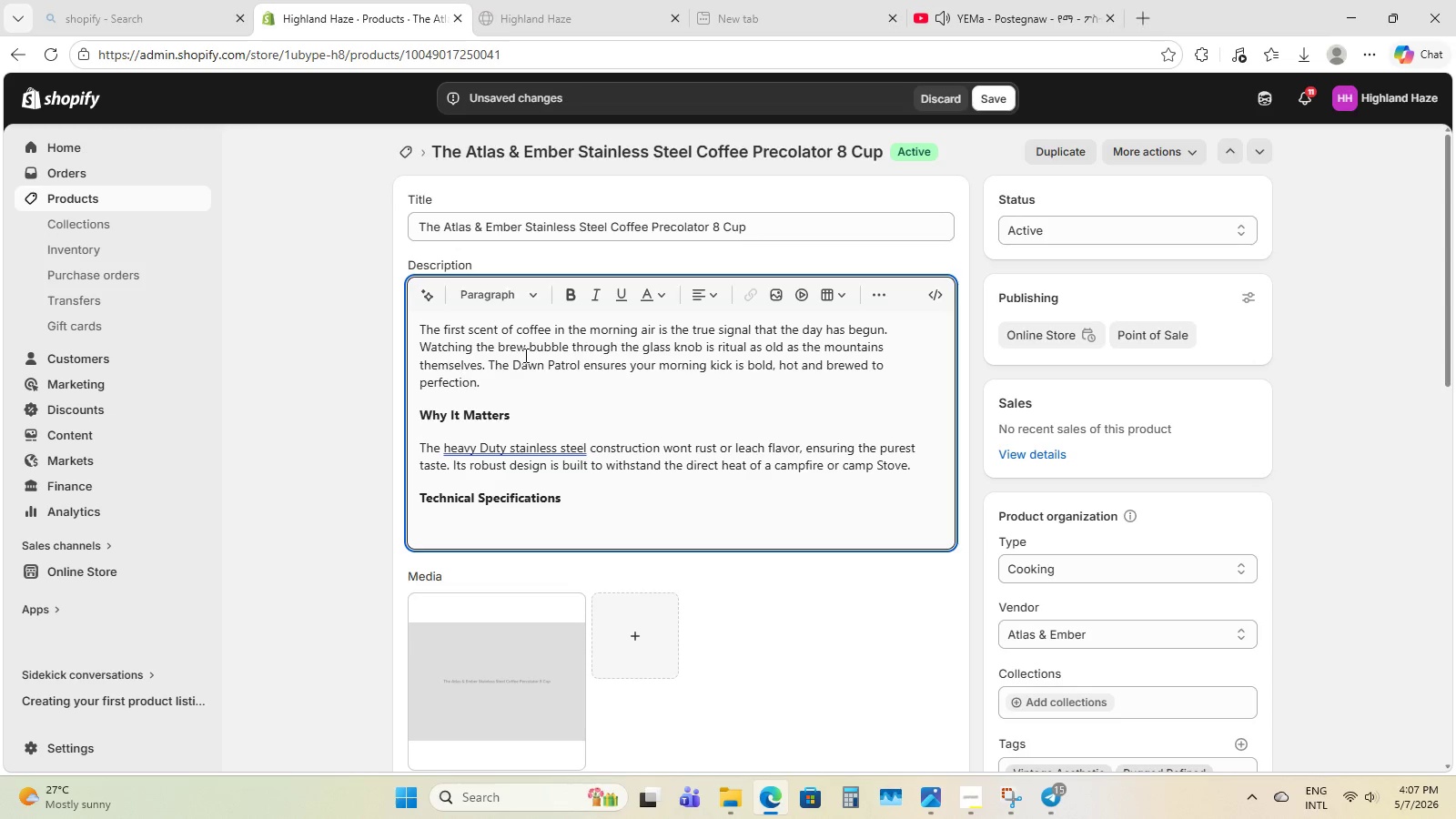 
key(Enter)
 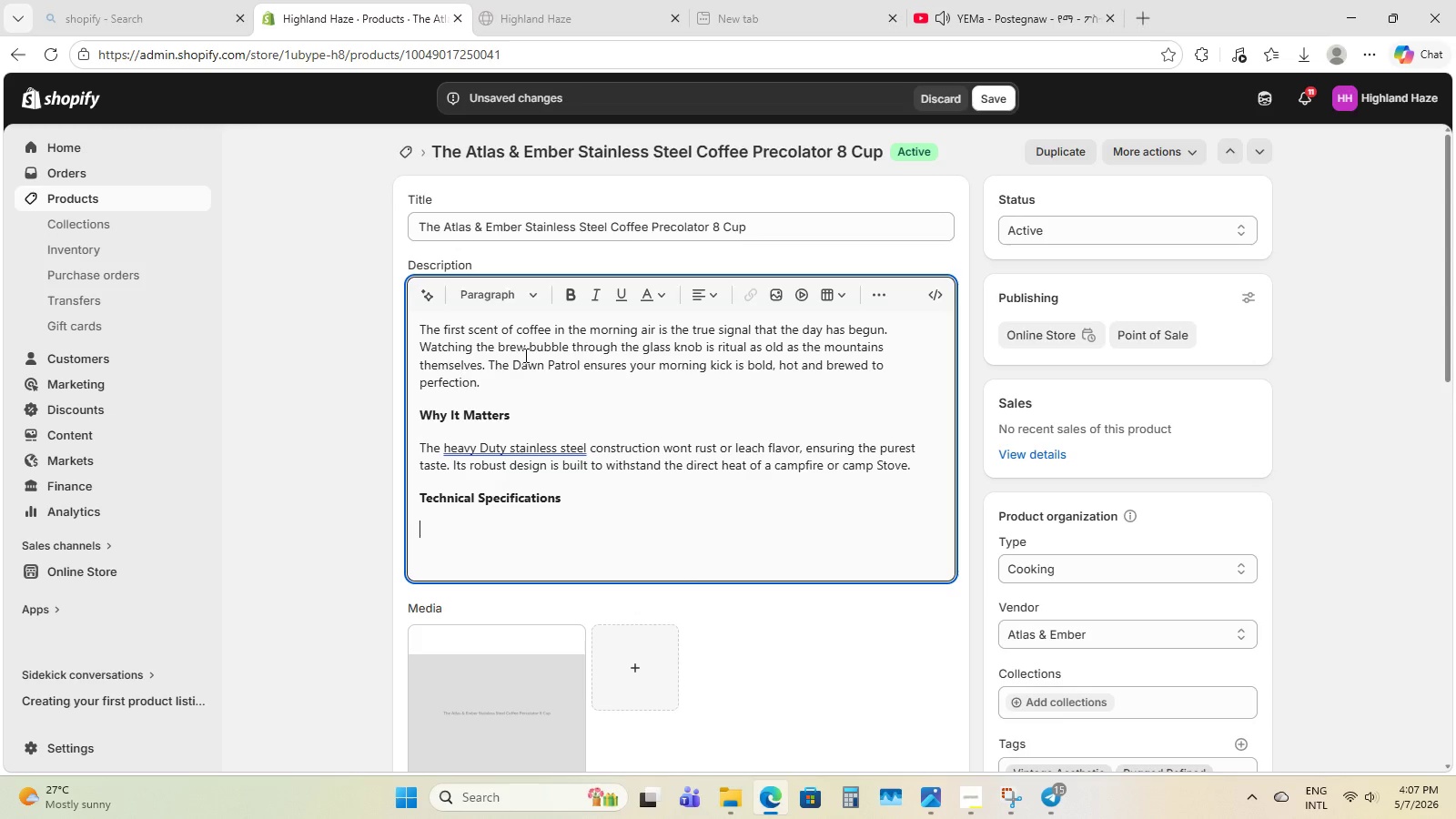 
type(- 18/8/ )
key(Backspace)
key(Backspace)
type( Sy)
key(Backspace)
type(tainless stel)
key(Backspace)
type(el)
 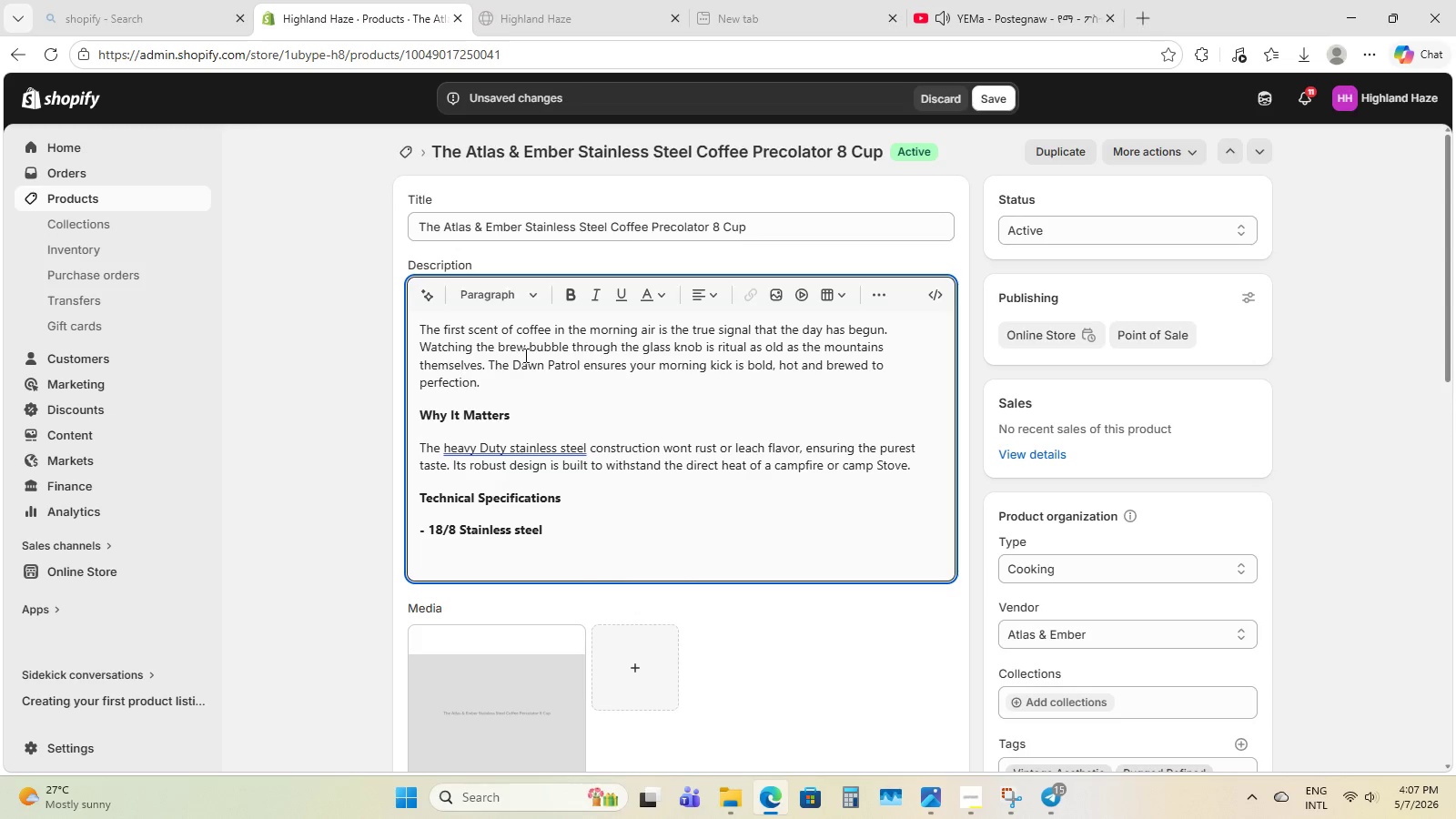 
key(Control+Shift+ArrowLeft)
 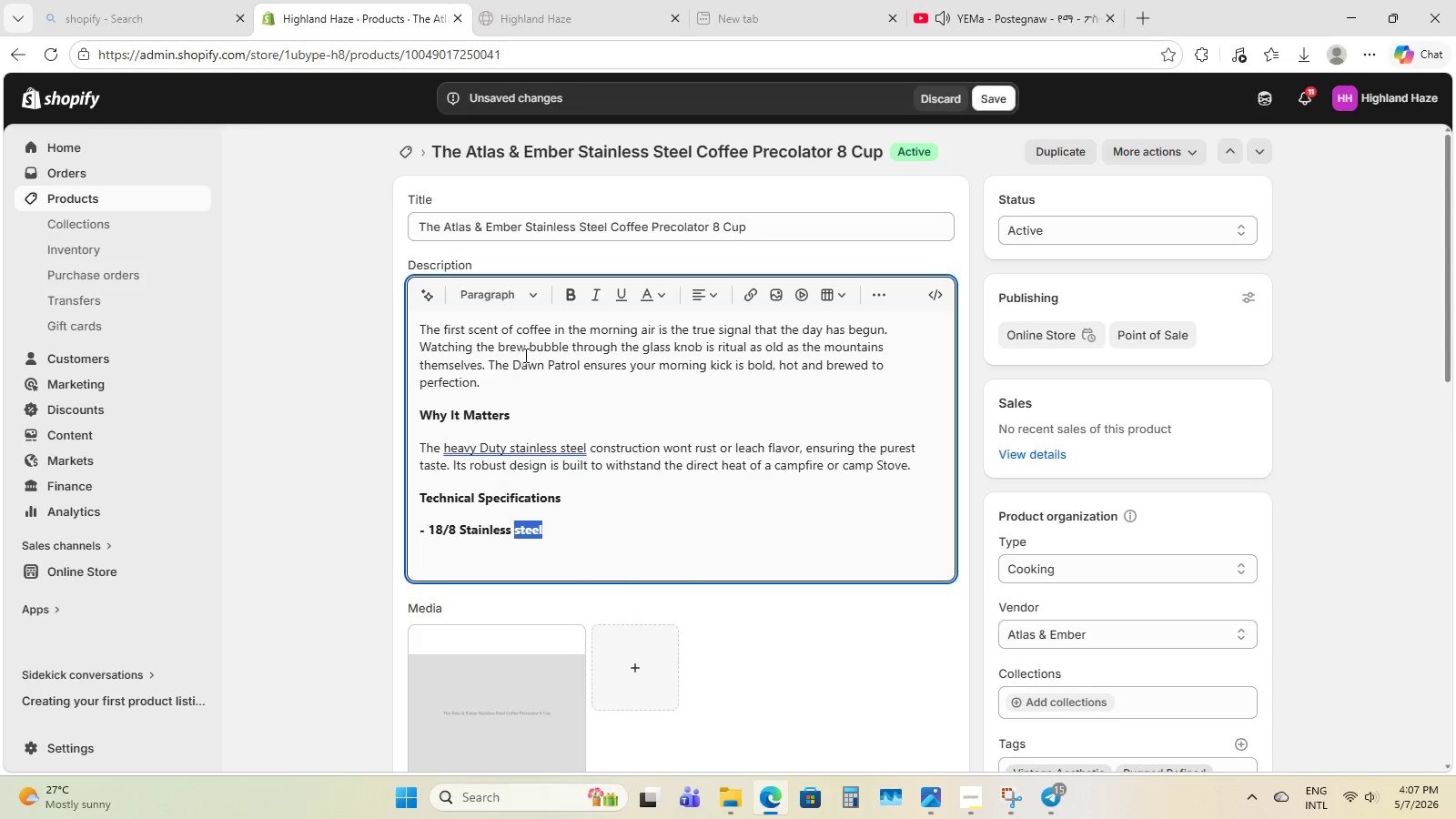 
key(Control+Shift+ArrowLeft)
 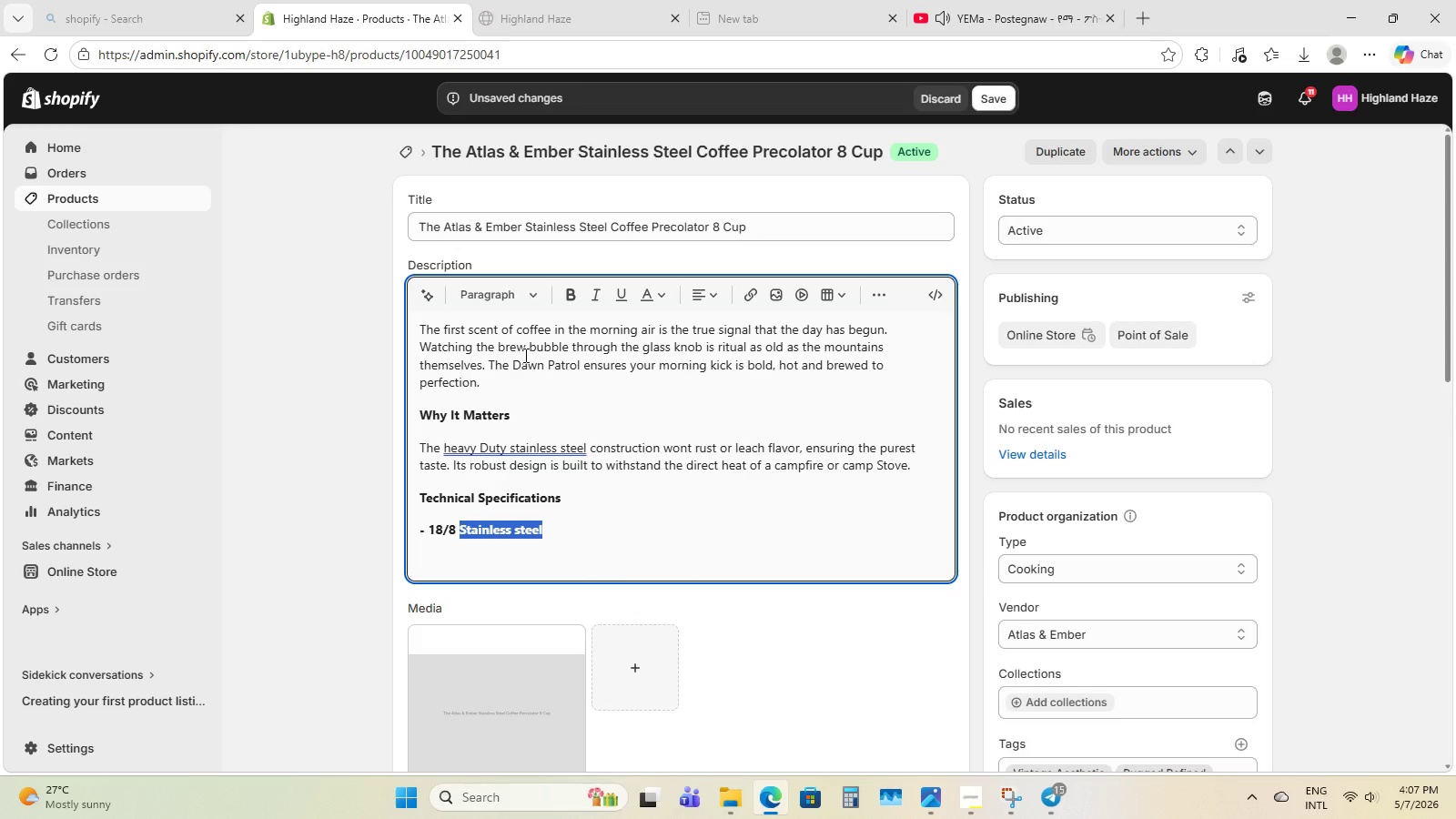 
key(Control+Shift+ArrowLeft)
 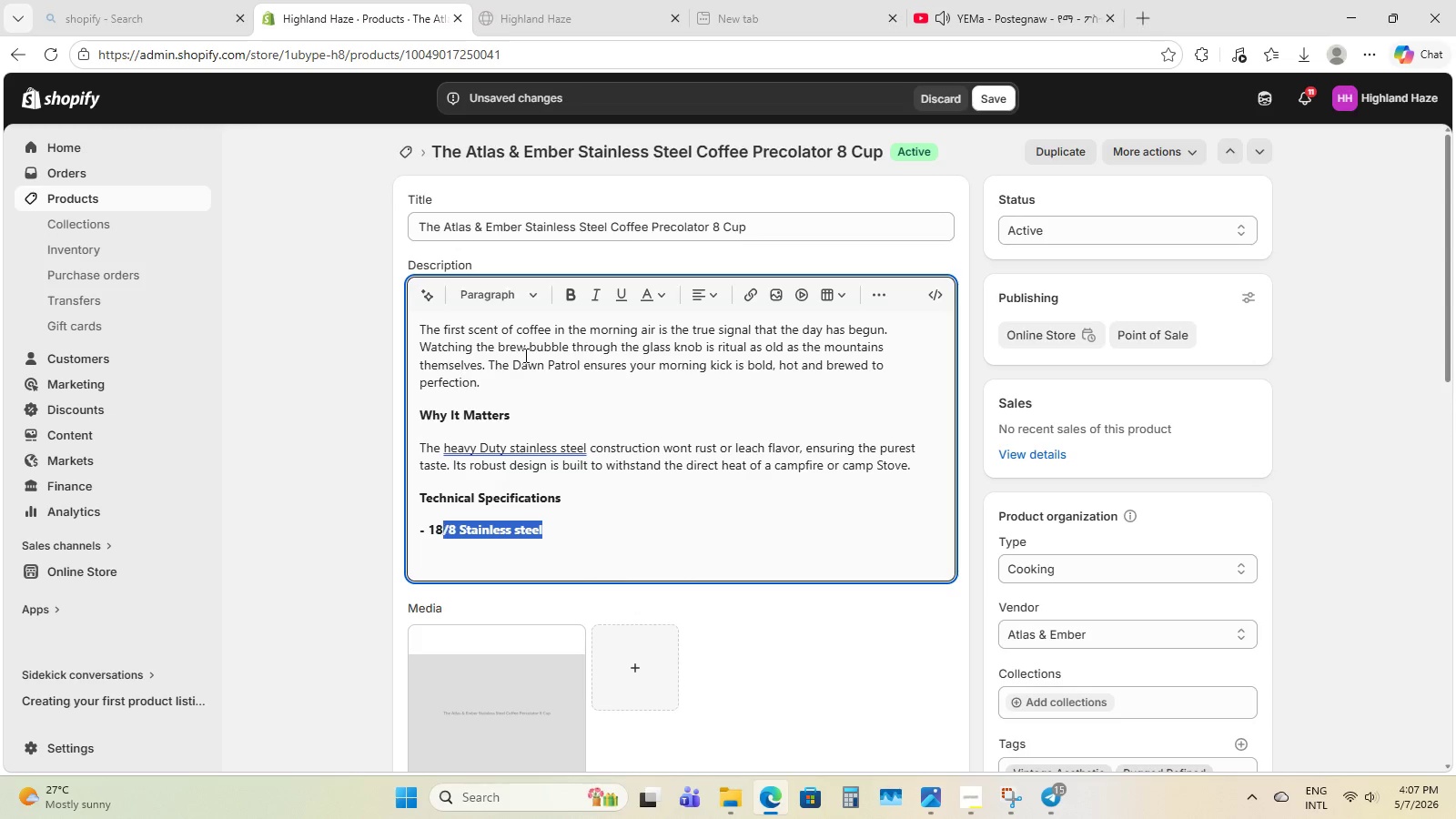 
key(Control+Shift+ArrowLeft)
 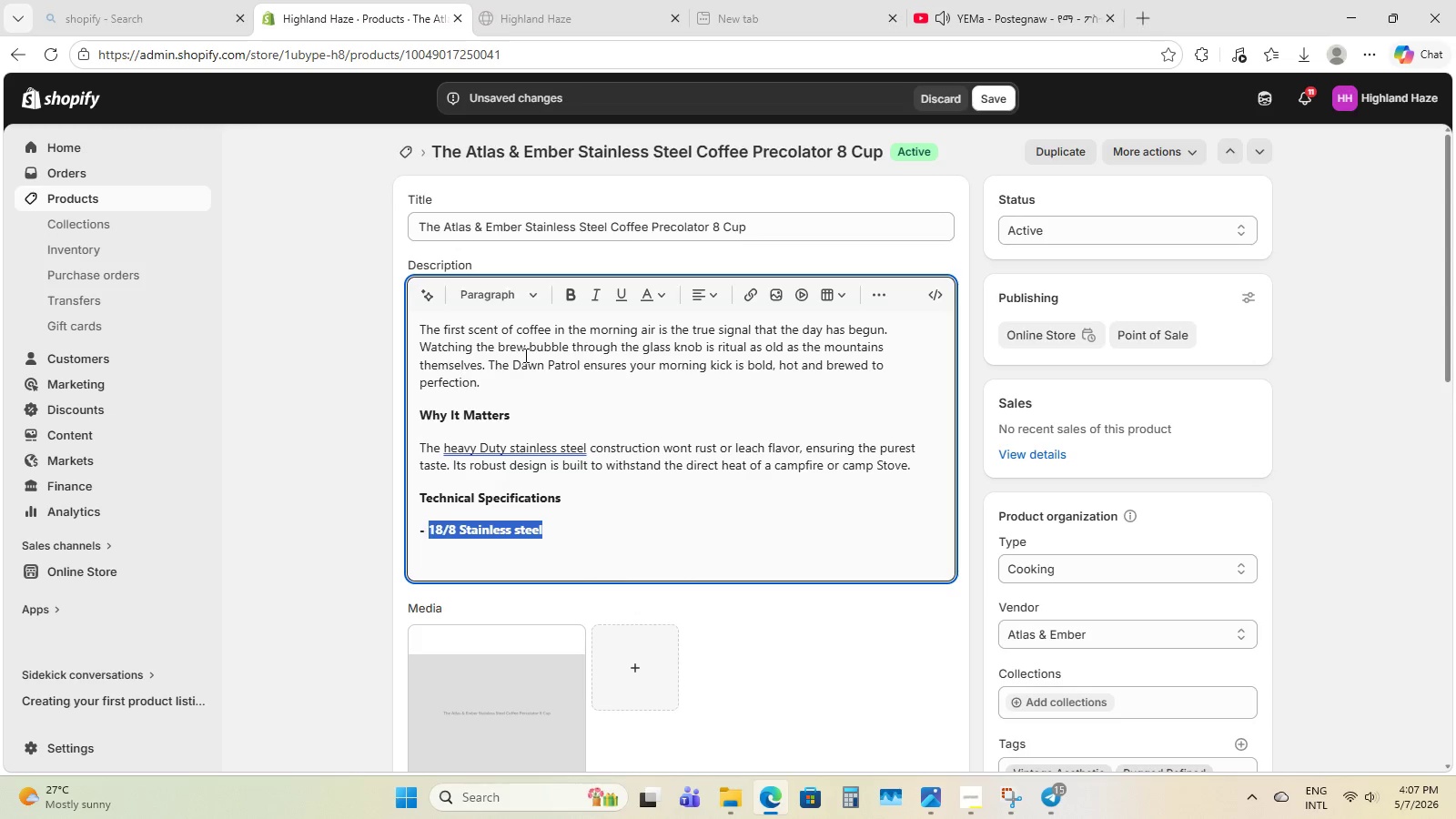 
key(Control+Shift+ArrowLeft)
 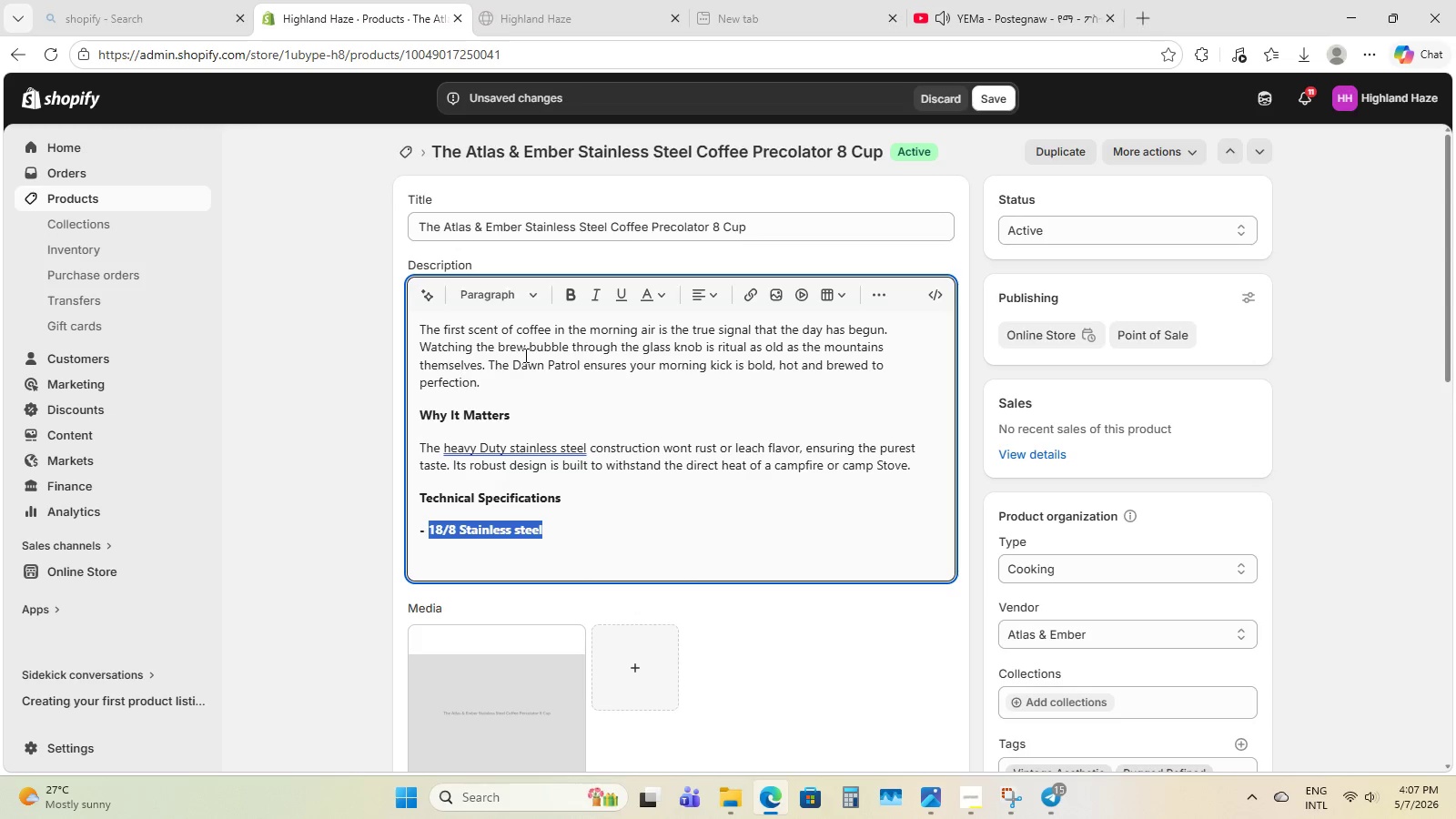 
key(Control+Shift+ArrowLeft)
 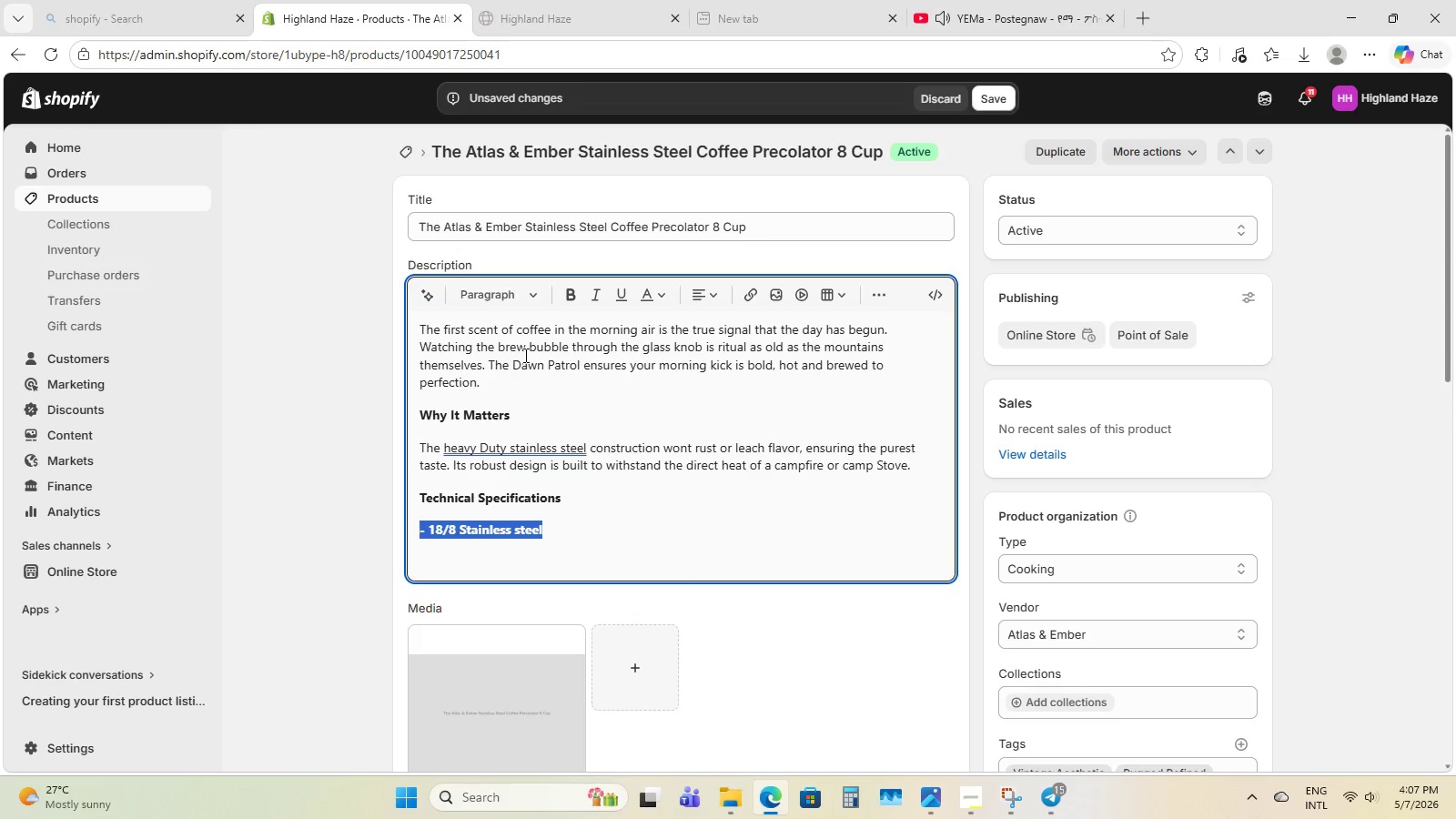 
key(Control+Shift+ArrowRight)
 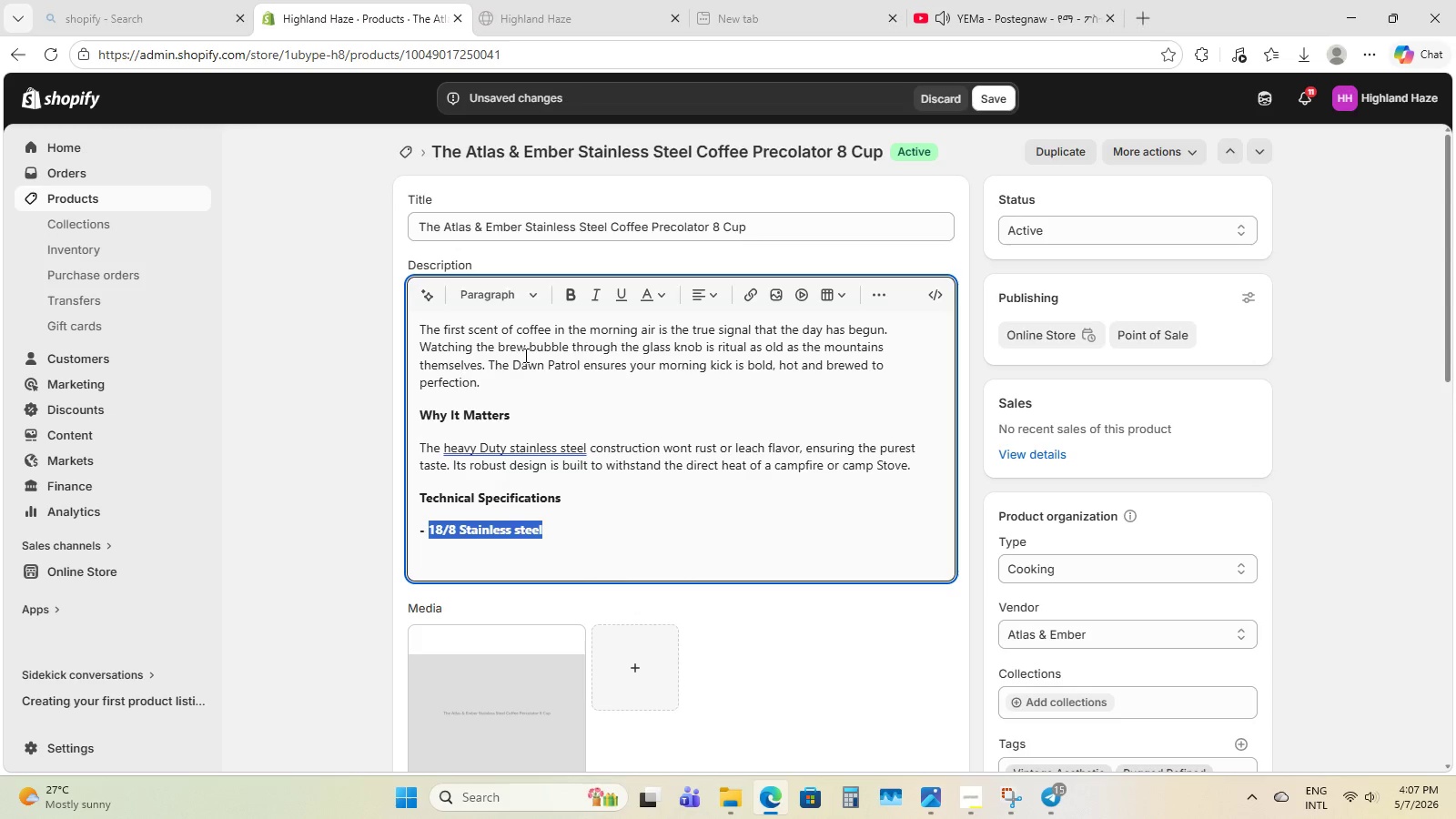 
key(Control+B)
 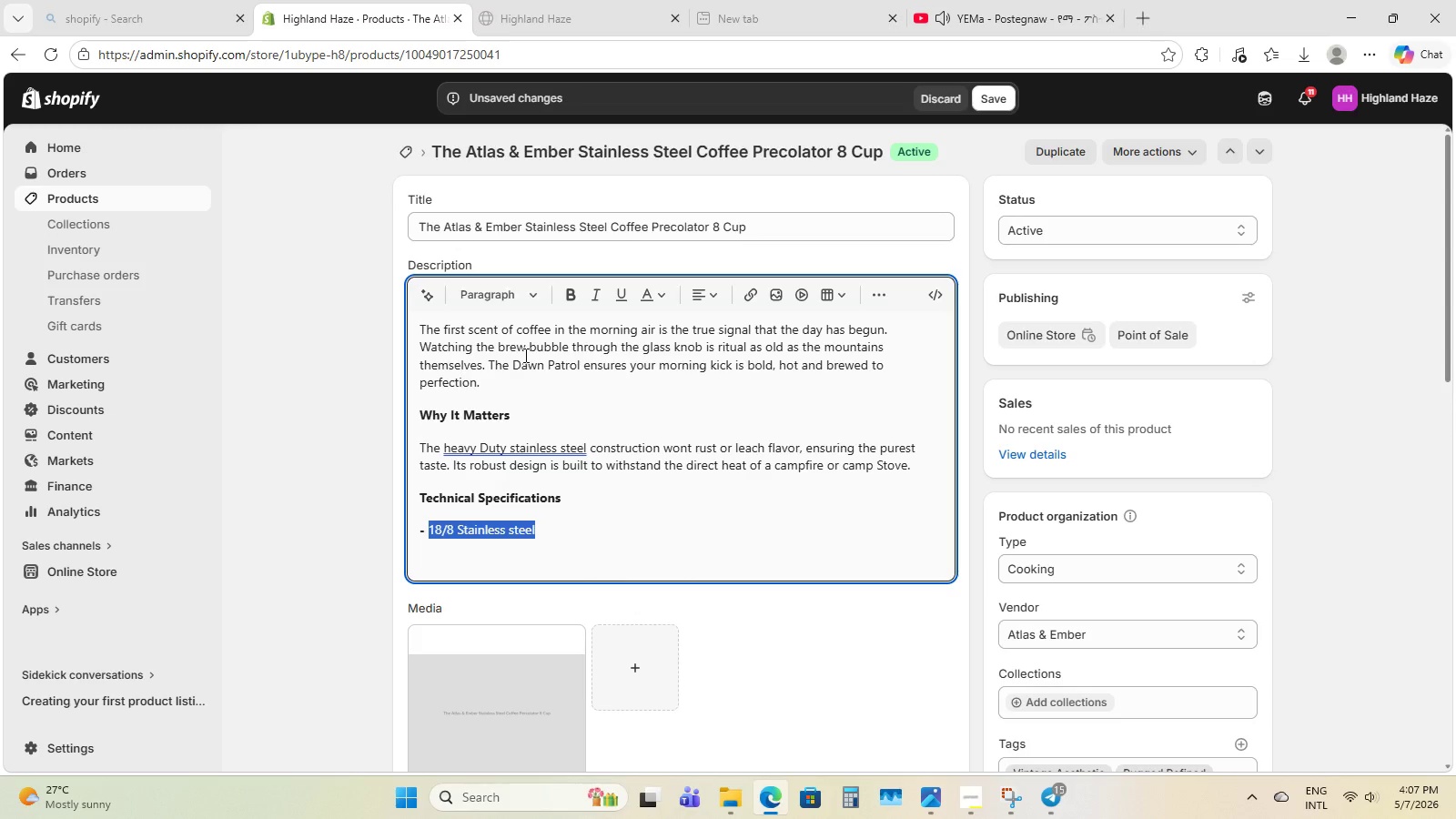 
key(ArrowRight)
 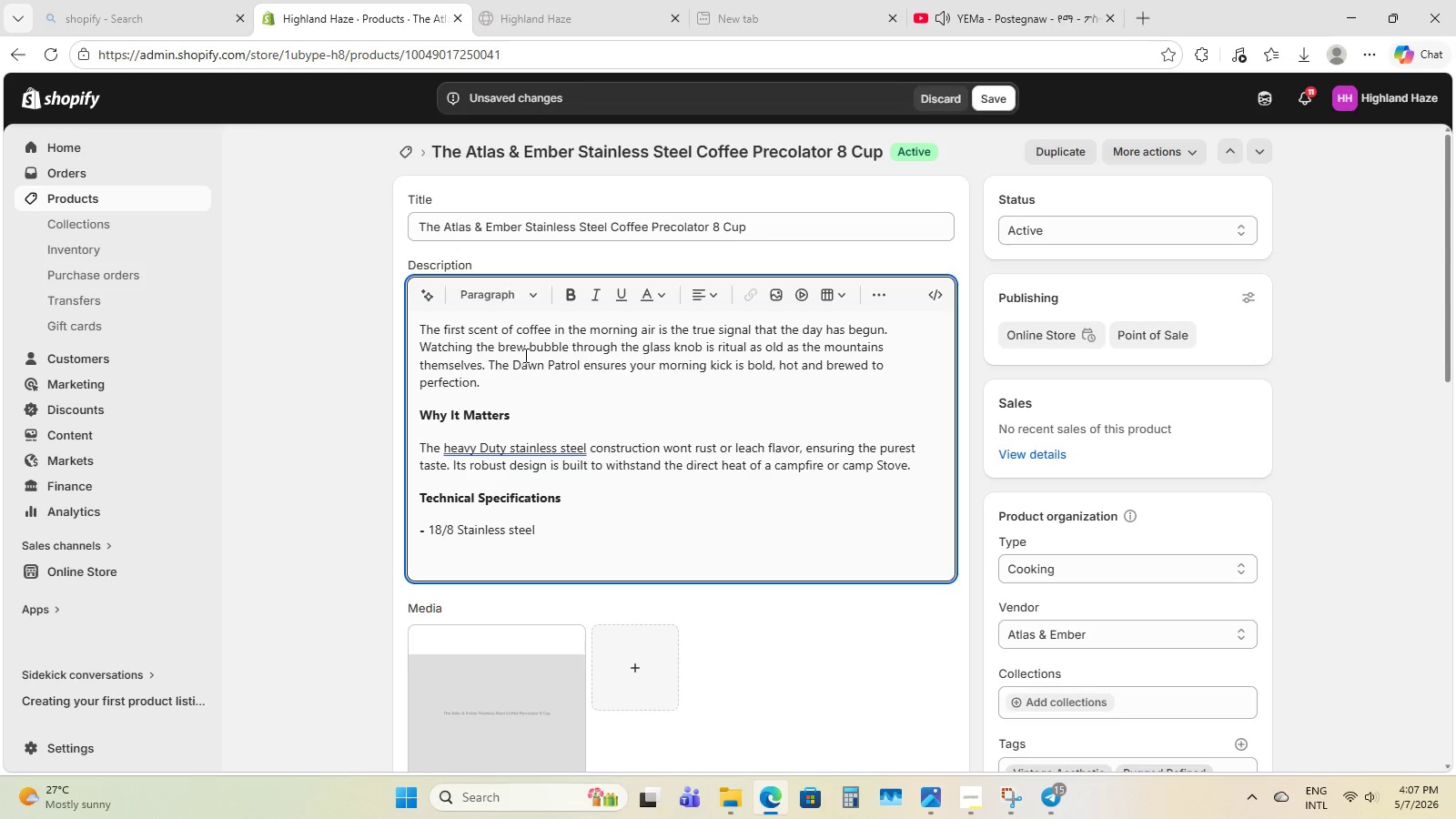 
key(Enter)
 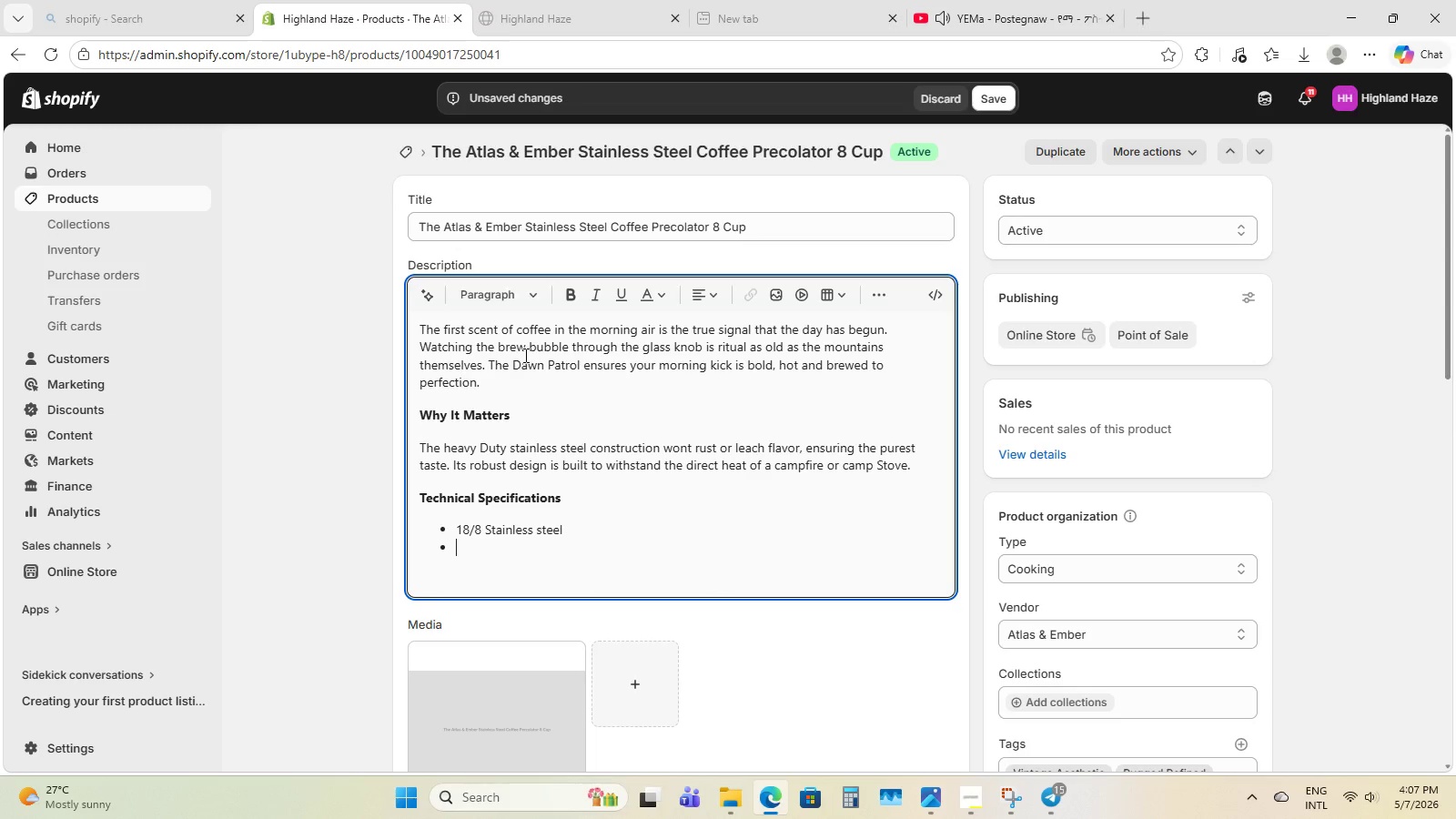 
type(Glass cover Knob ==)
key(Backspace)
key(Backspace)
key(Backspace)
key(Backspace)
key(Backspace)
key(Backspace)
key(Backspace)
type(knpb for )
key(Backspace)
key(Backspace)
key(Backspace)
key(Backspace)
key(Backspace)
key(Backspace)
key(Backspace)
type(on )
key(Backspace)
type(b)
key(Backspace)
key(Backspace)
type(b for Mon)
key(Backspace)
key(Backspace)
key(Backspace)
type(monito)
key(Backspace)
key(Backspace)
key(Backspace)
type(=)
key(Backspace)
type(itorin )
key(Backspace)
type(g )
 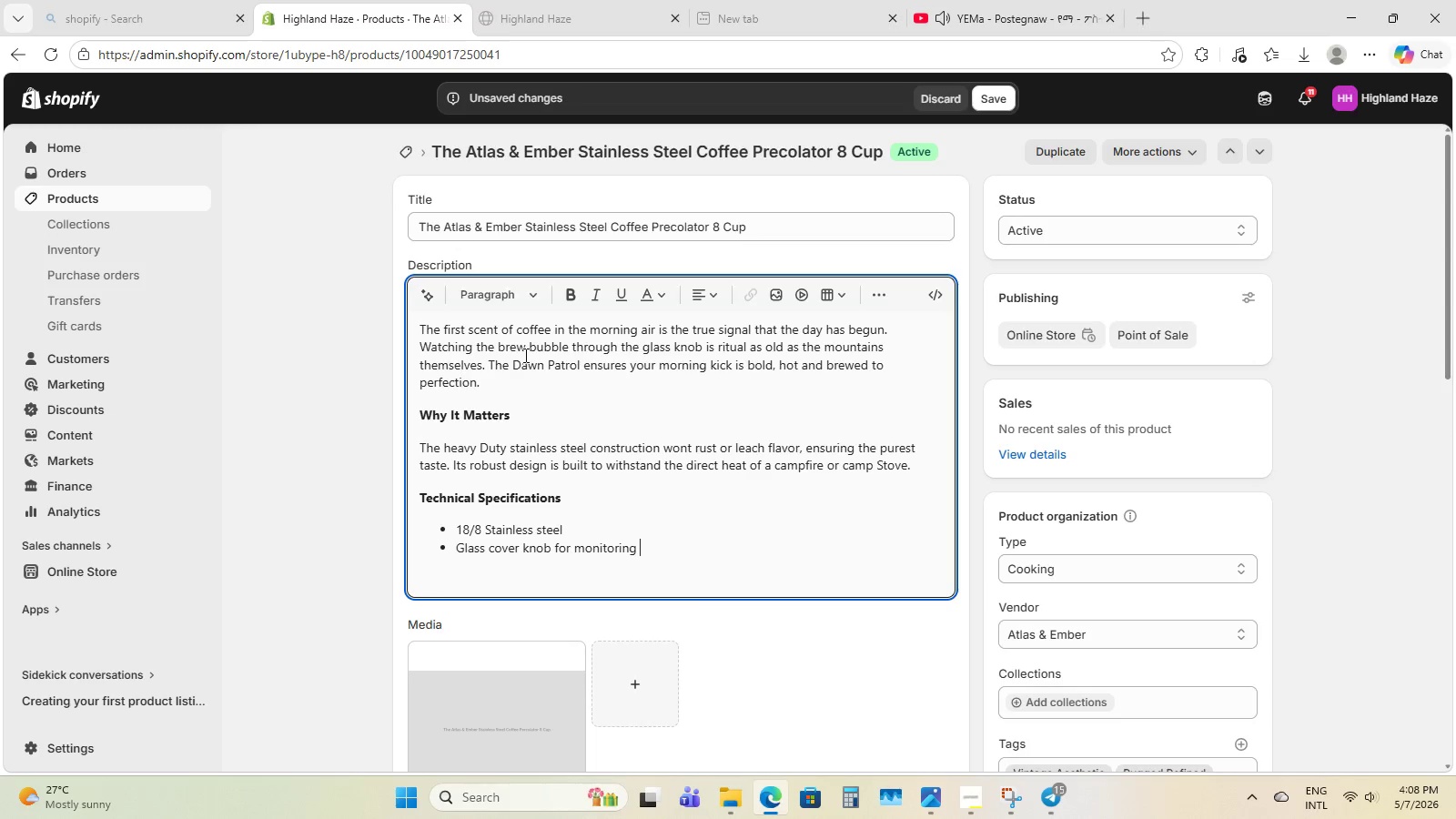 
key(Enter)
 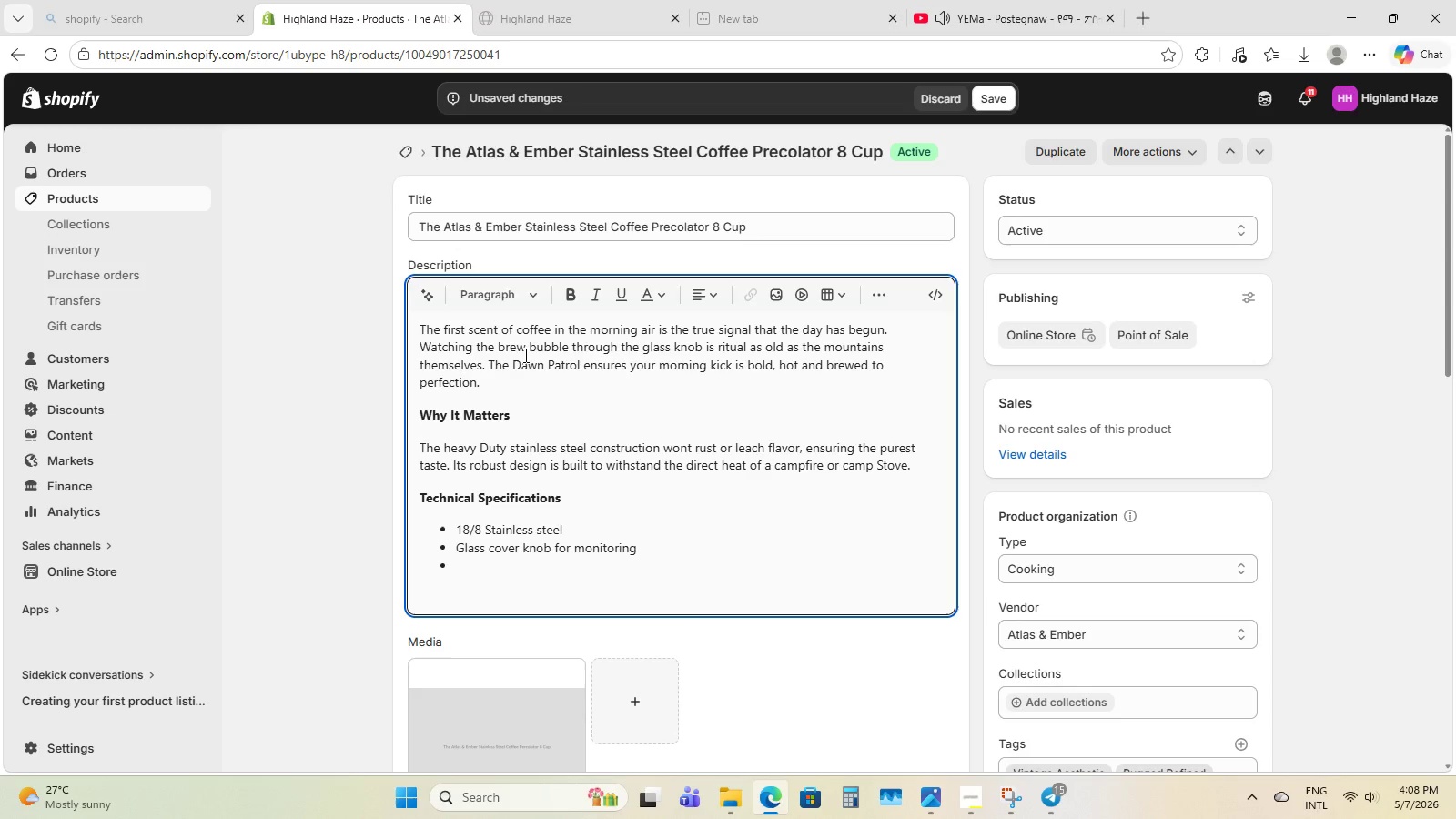 
type(Heat )
key(Backspace)
type(-t=)
key(Backspace)
key(Backspace)
type(resisi)
key(Backspace)
type(tant hand;e)
key(Backspace)
key(Backspace)
type(le)
 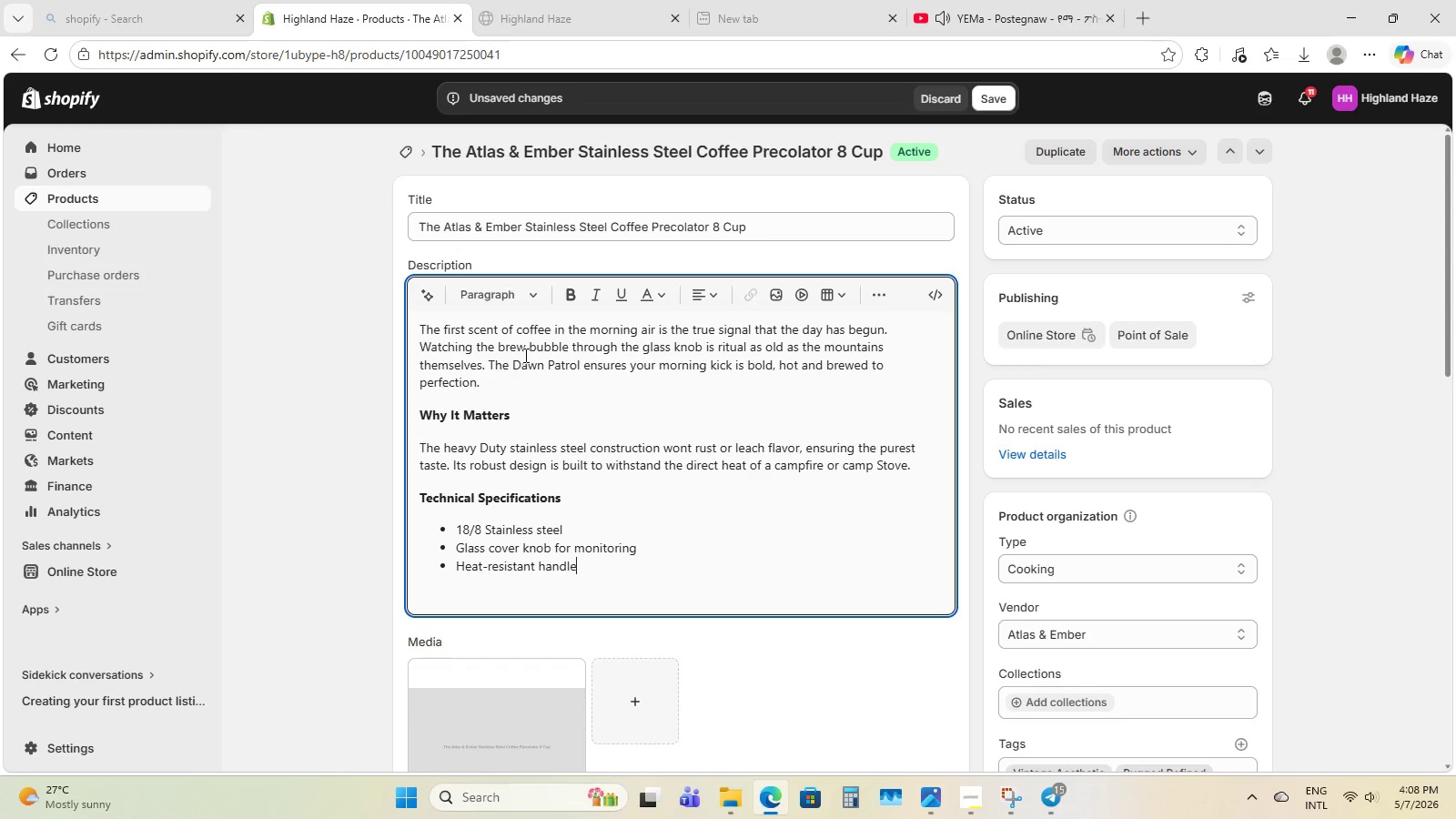 
key(Enter)
 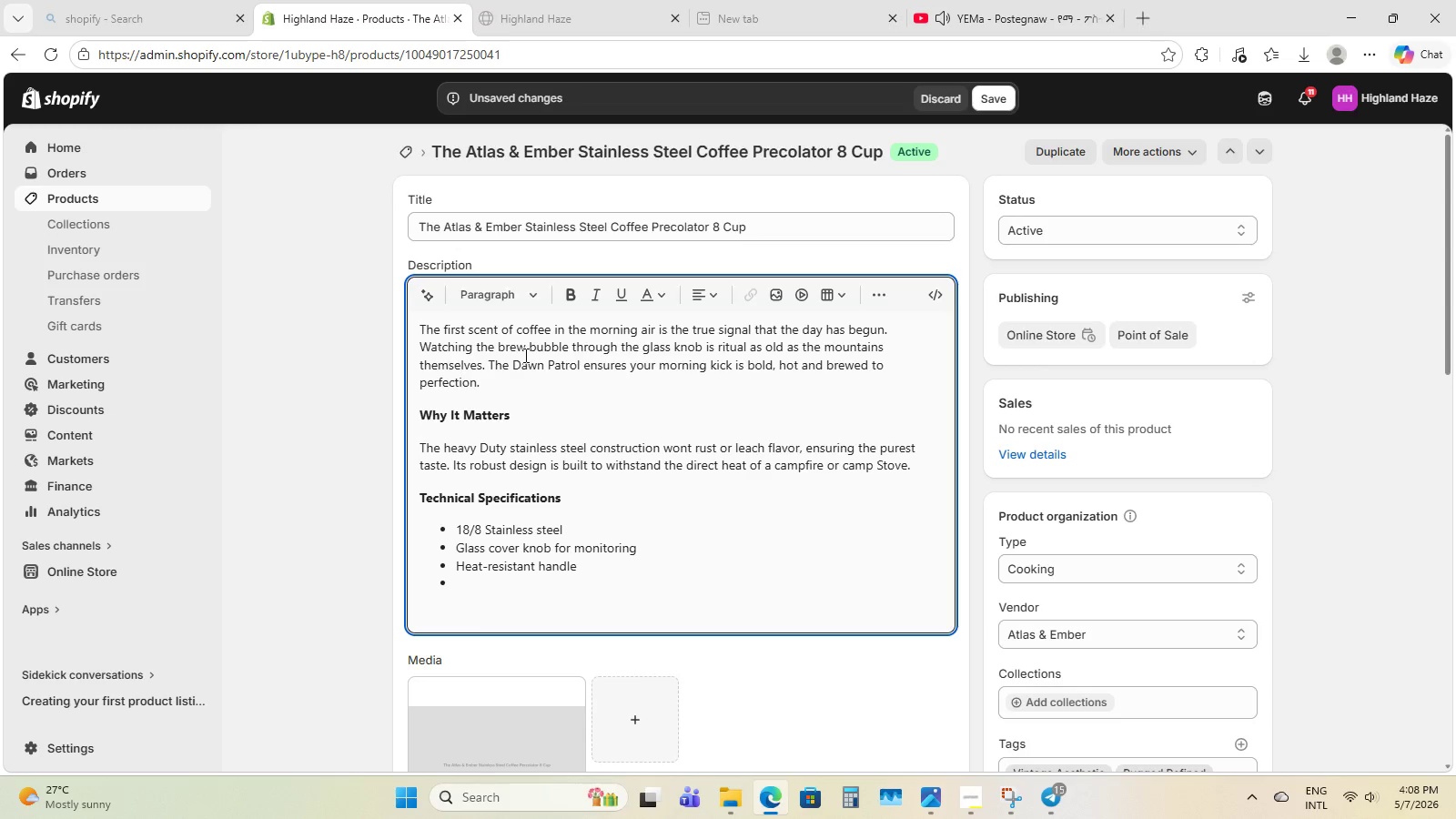 
type(9-cup capacity )
 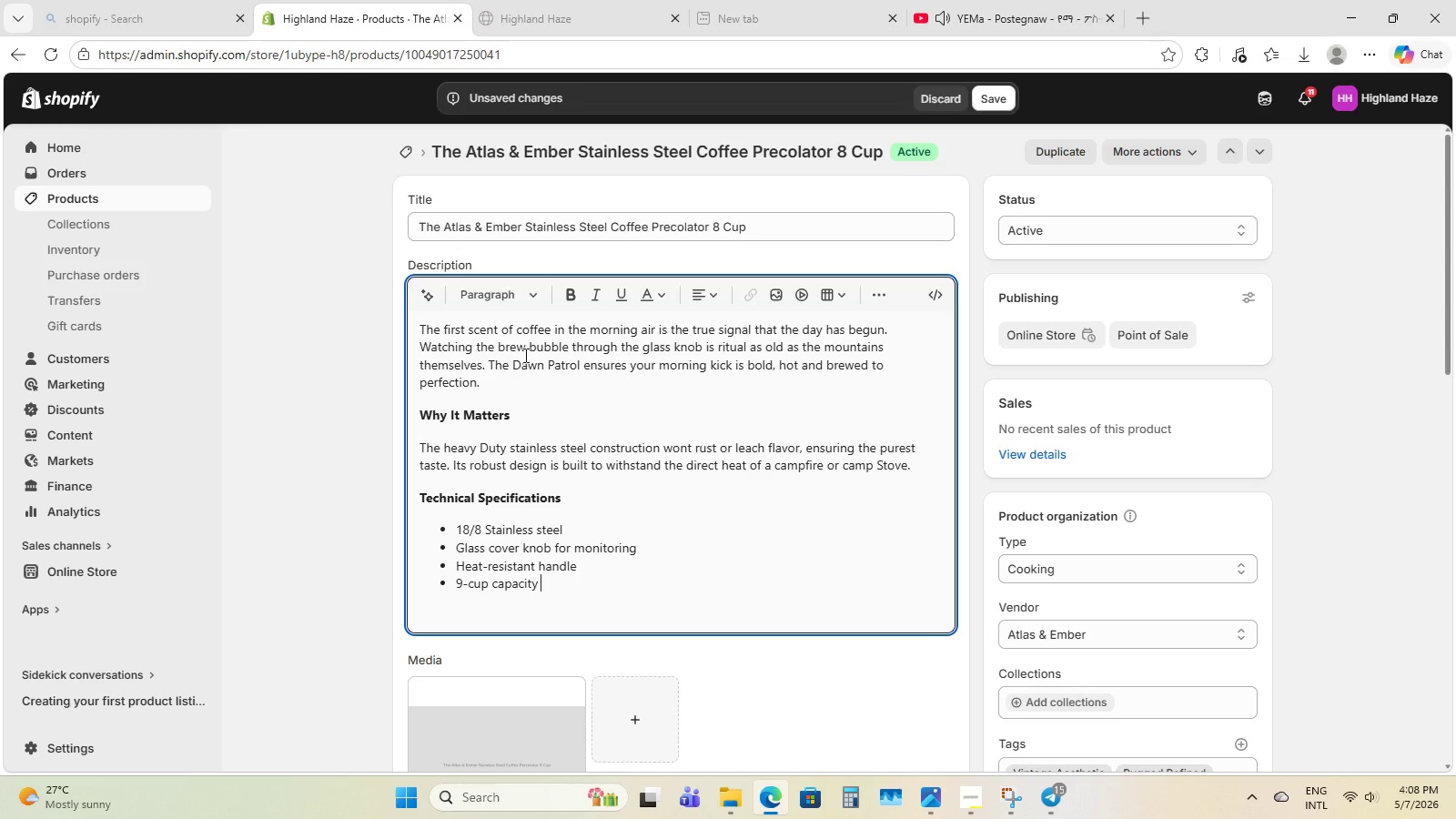 
key(Enter)
 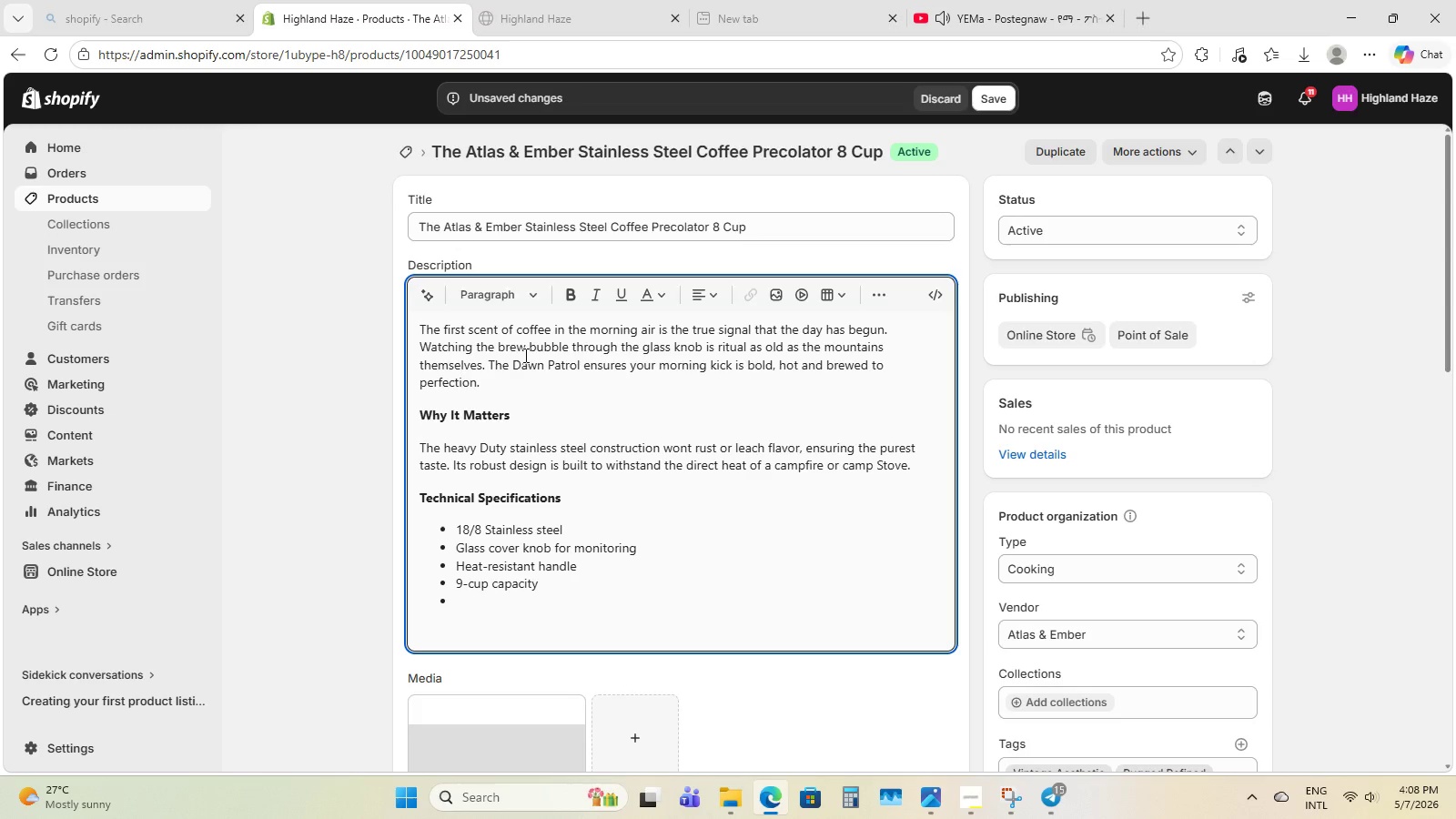 
type(Precision-fit filter basket )
 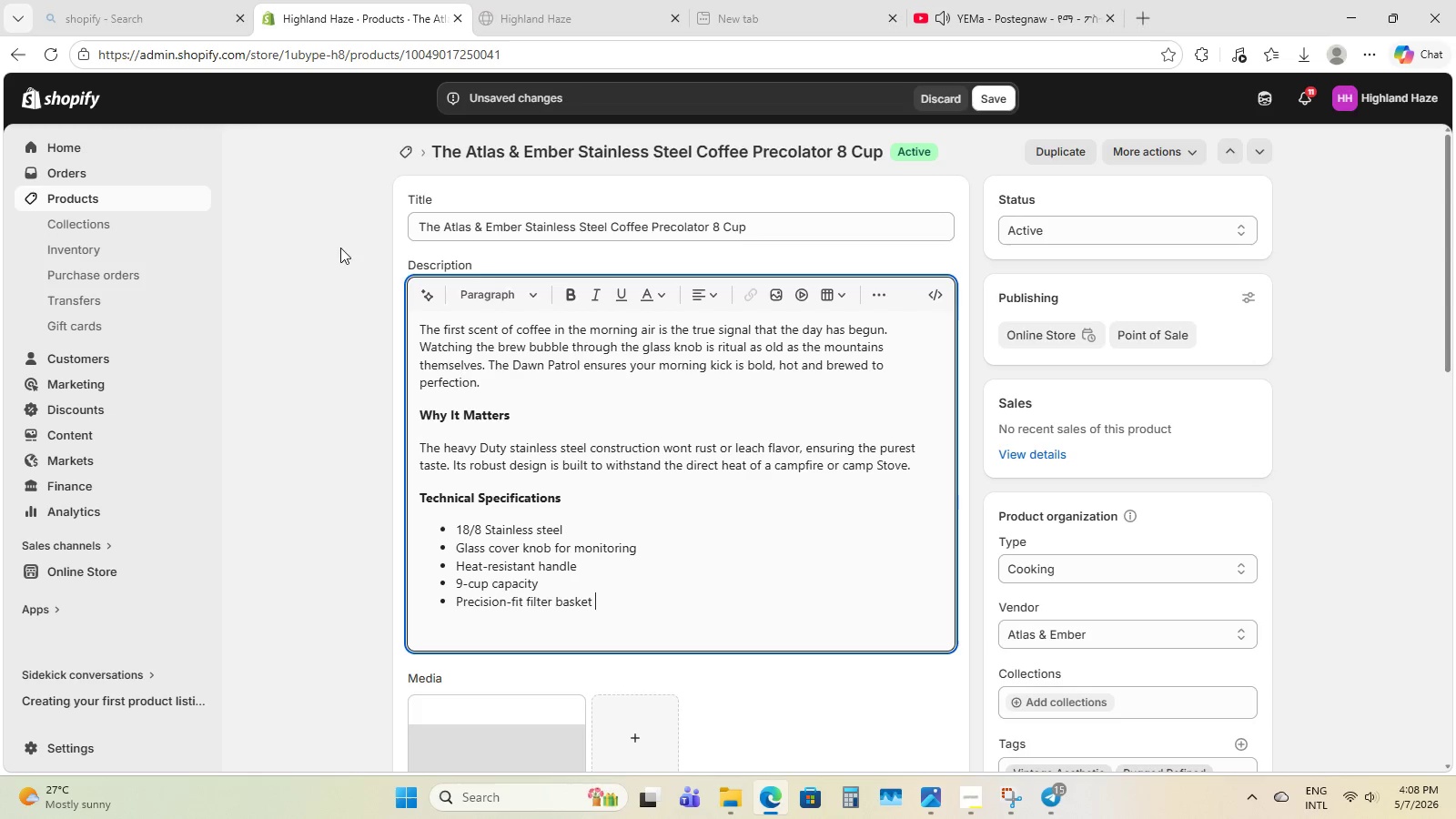 
left_click_drag(start_coordinate=[524, 392], to_coordinate=[547, 381])
 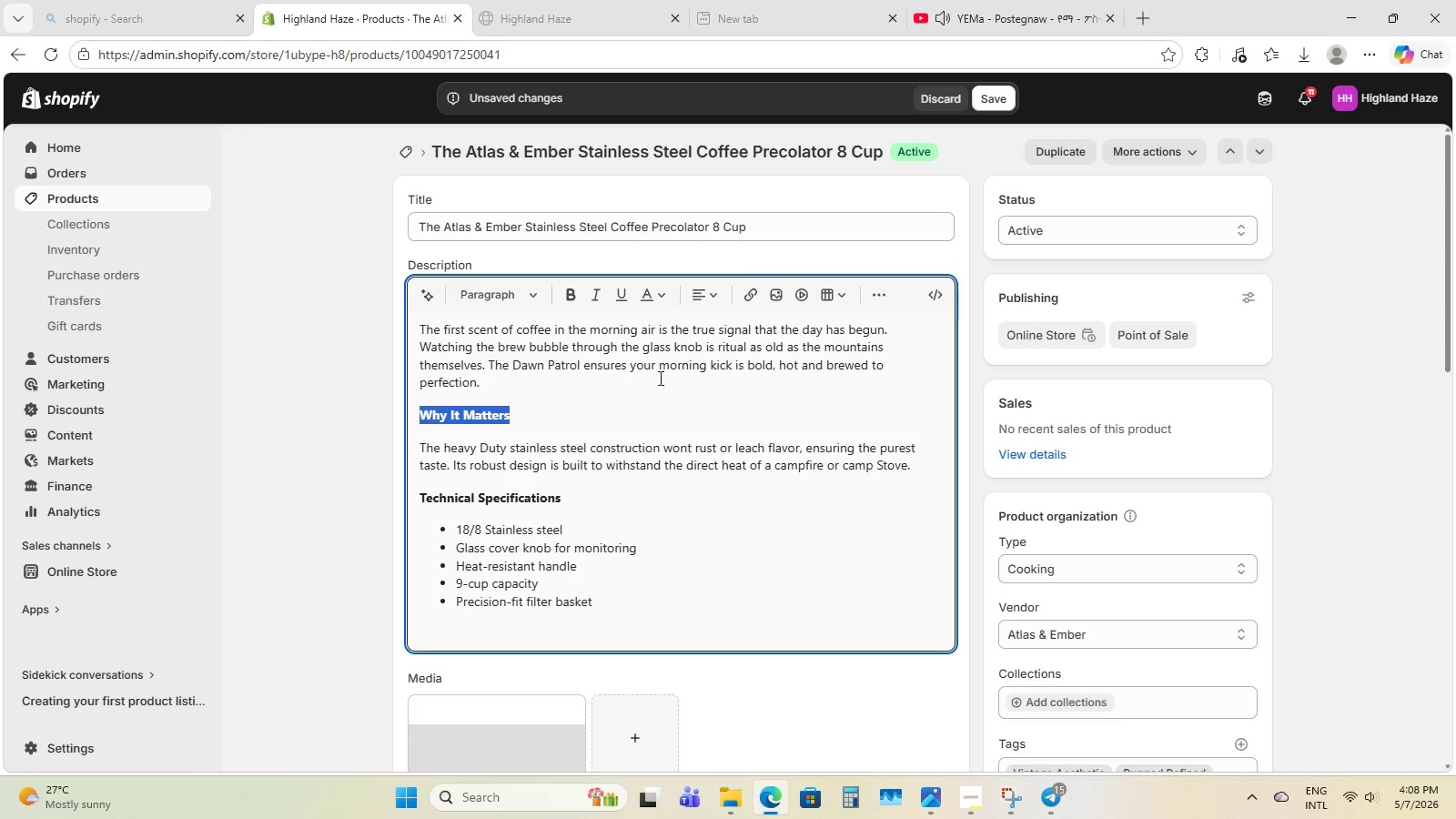 
left_click([699, 237])
 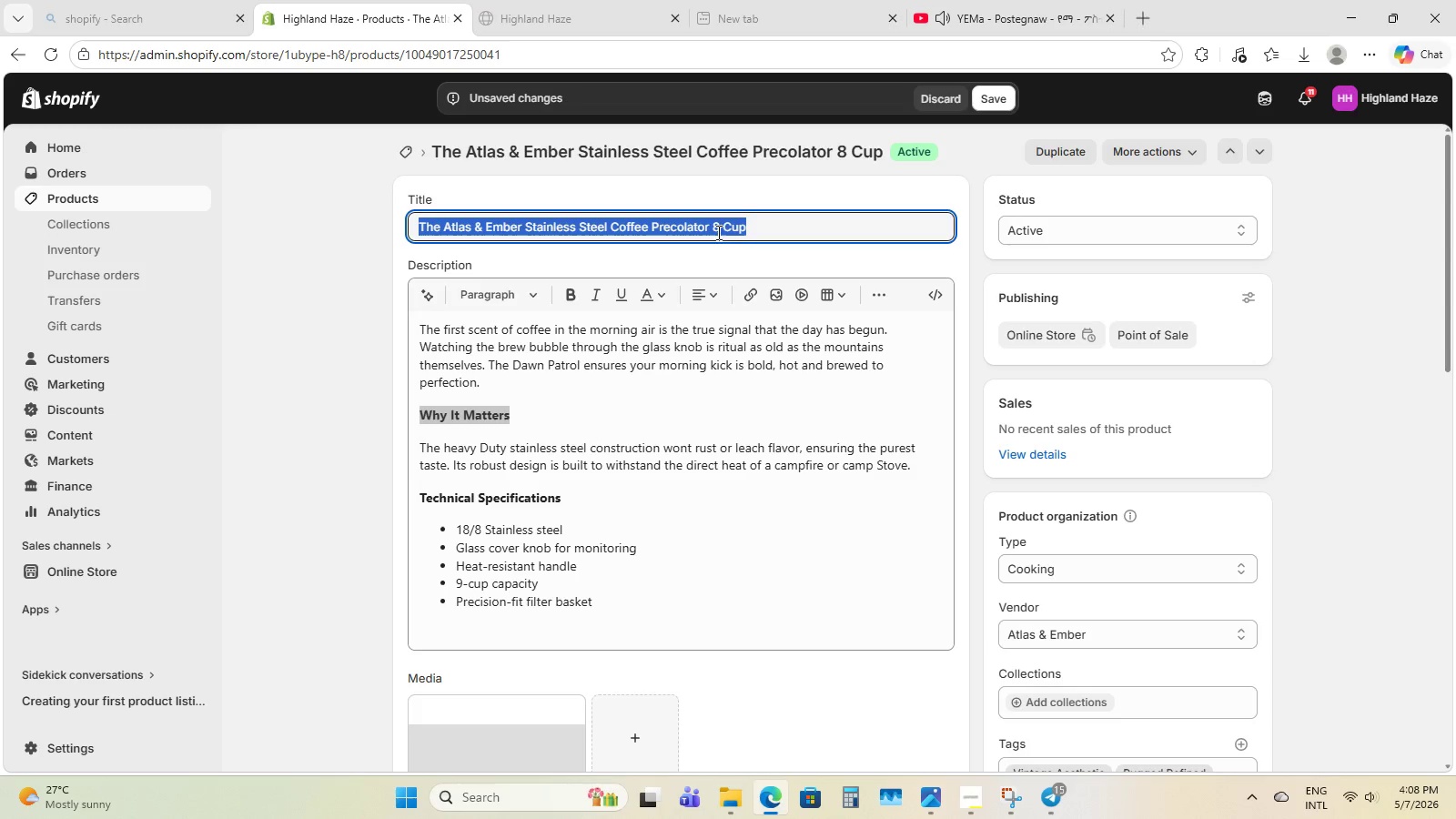 
scroll: coordinate [689, 298], scroll_direction: up, amount: 2.0
 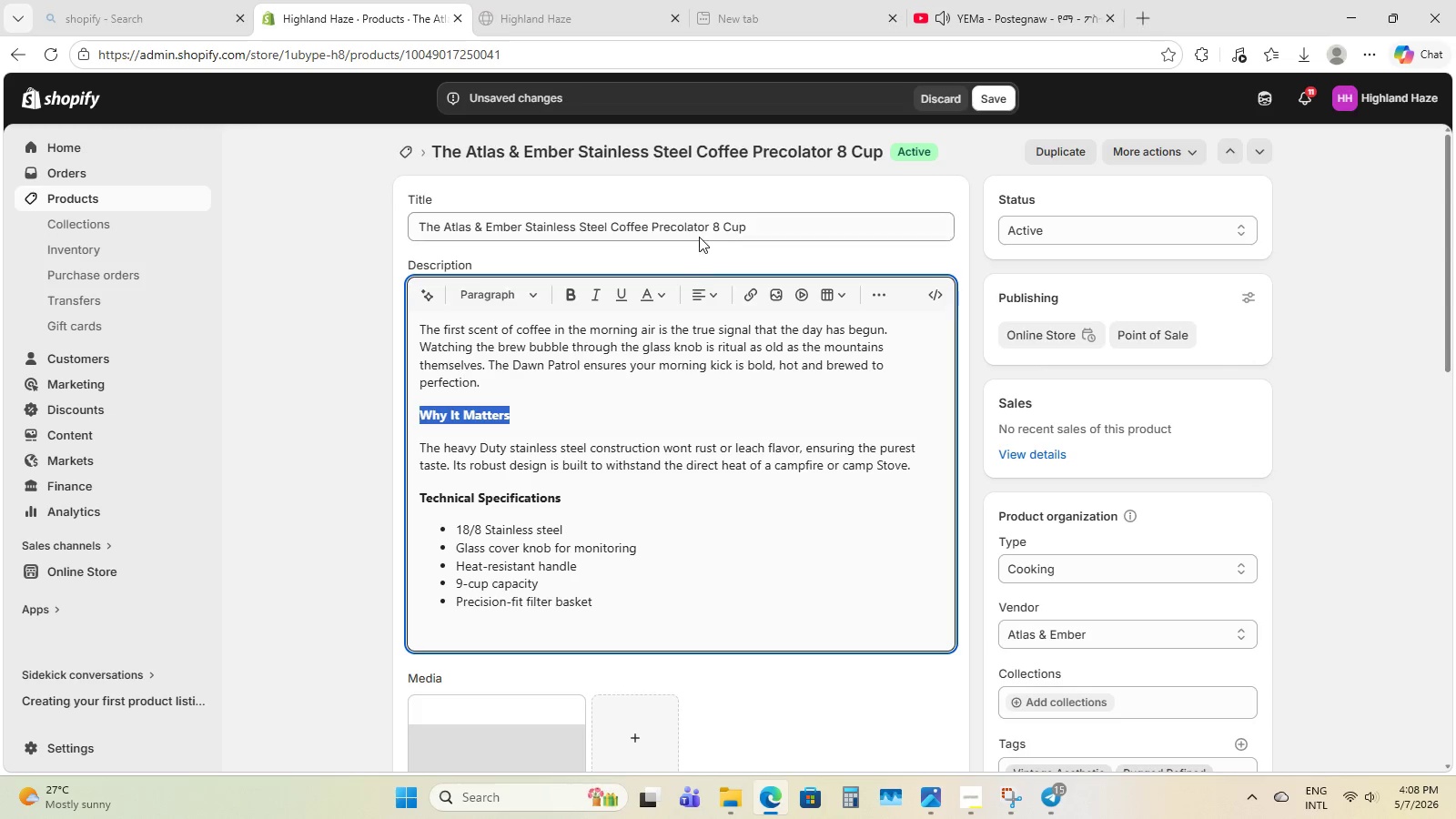 
left_click([723, 230])
 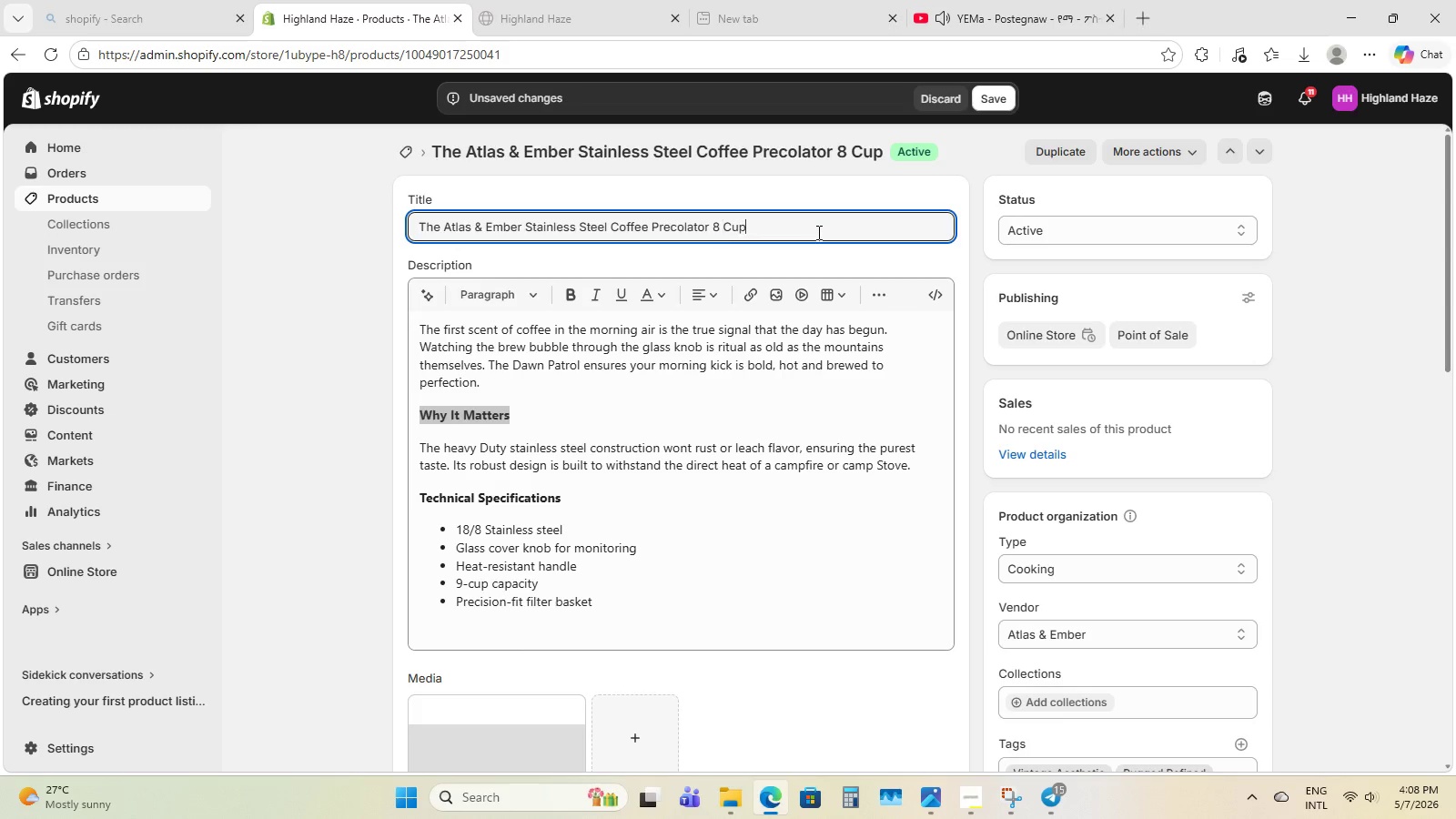 
scroll: coordinate [723, 230], scroll_direction: up, amount: 1.0
 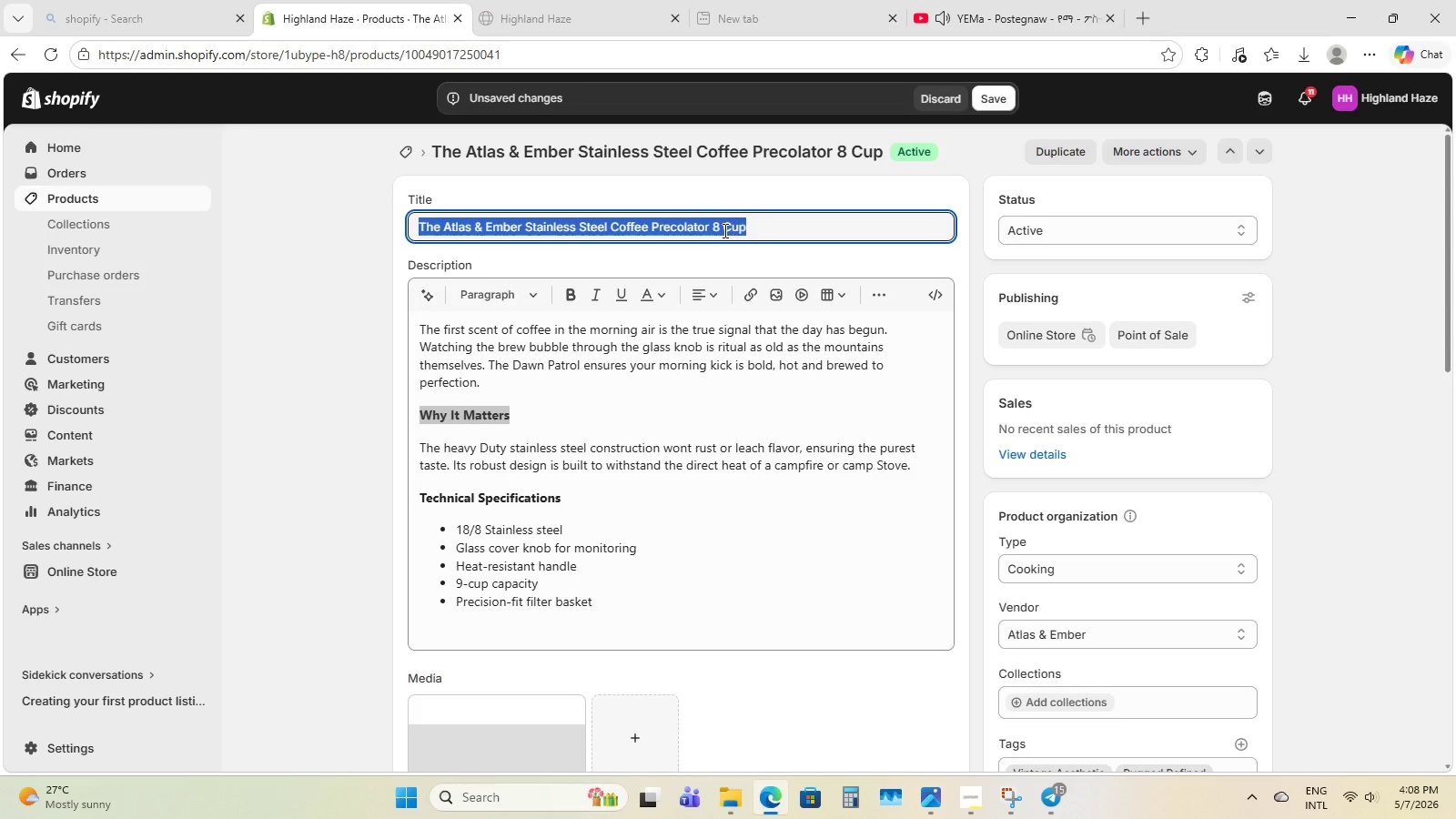 
double_click([817, 232])
 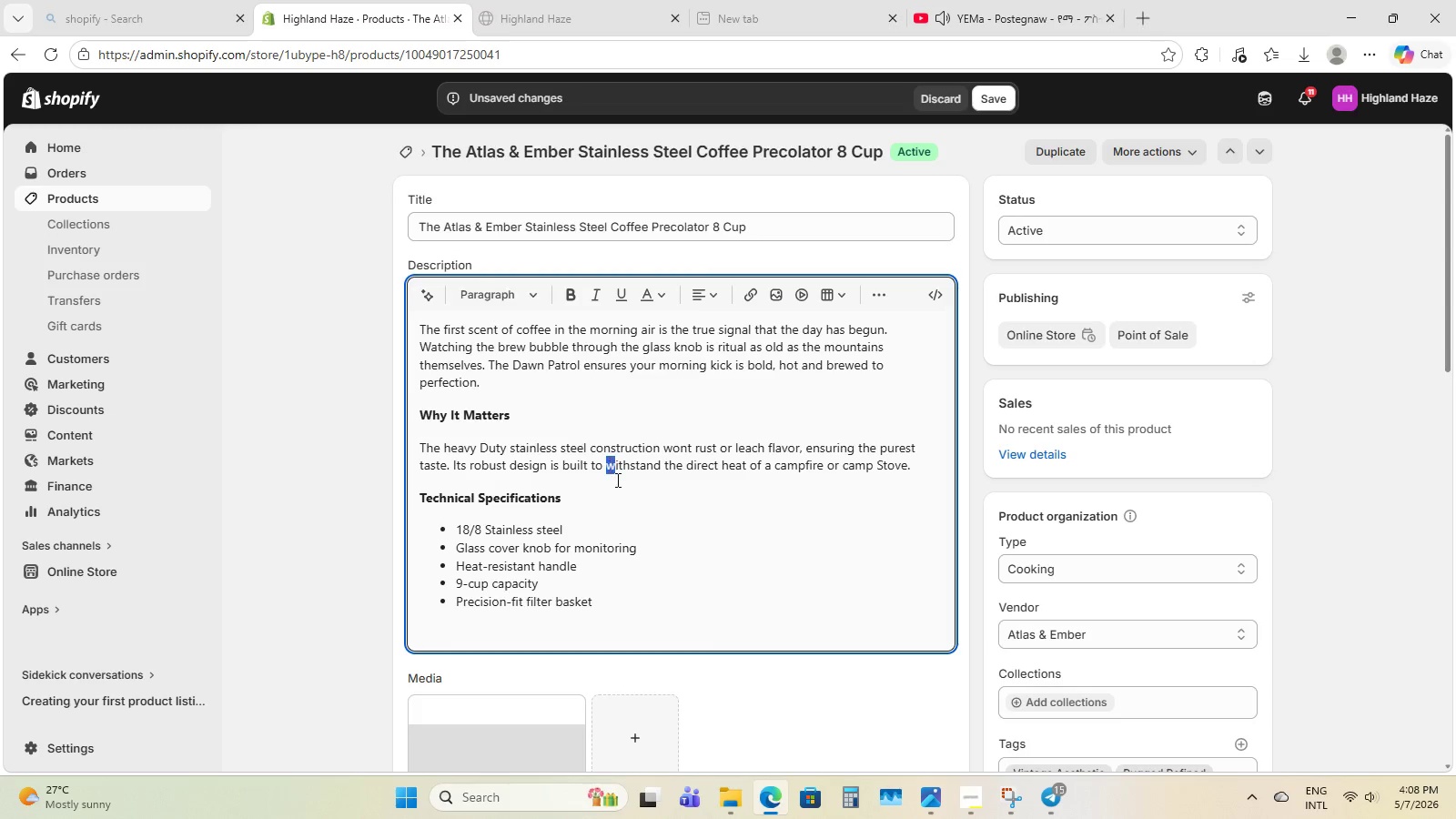 
scroll: coordinate [633, 536], scroll_direction: down, amount: 2.0
 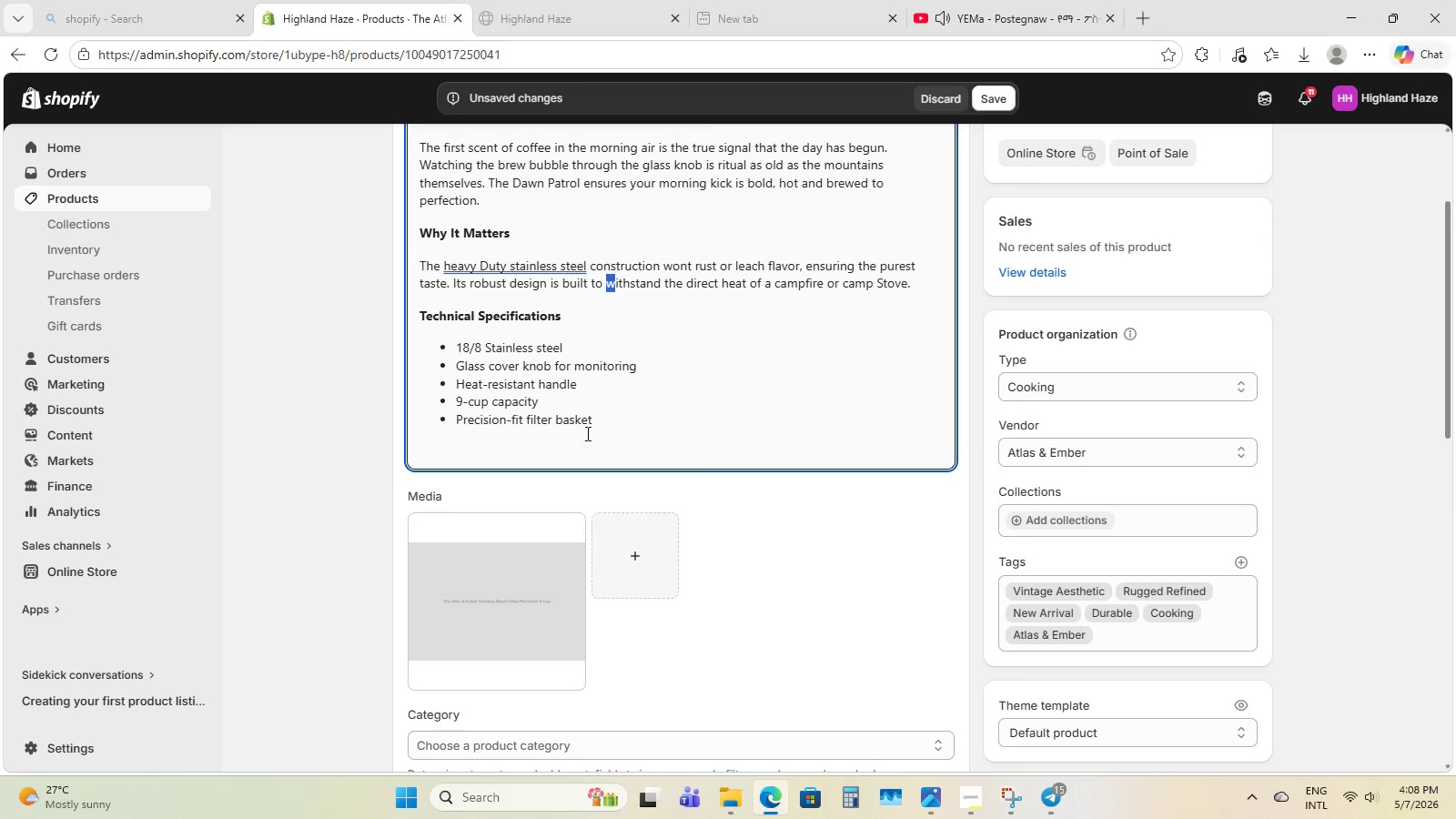 
left_click([590, 418])
 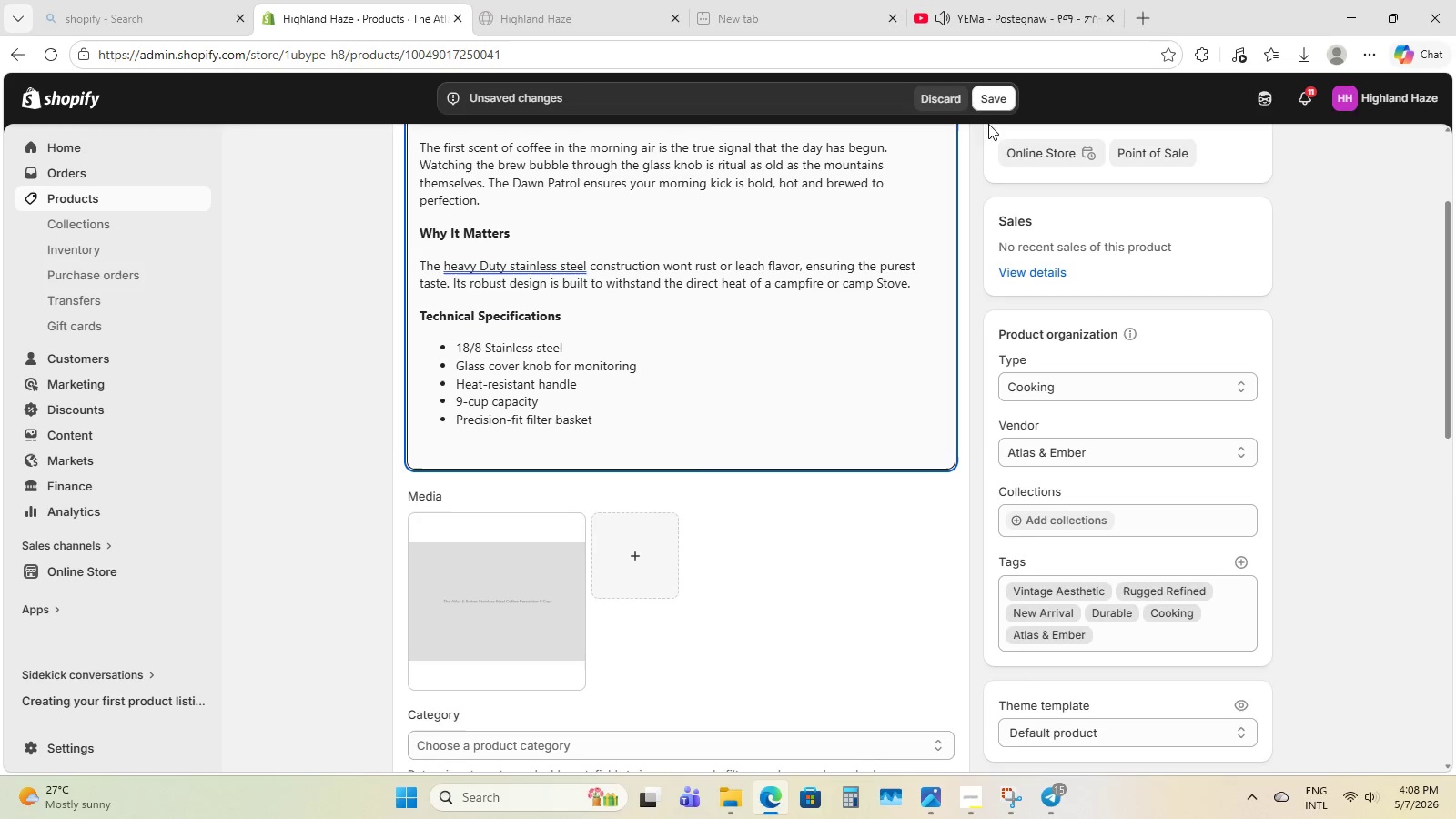 
left_click([1003, 83])
 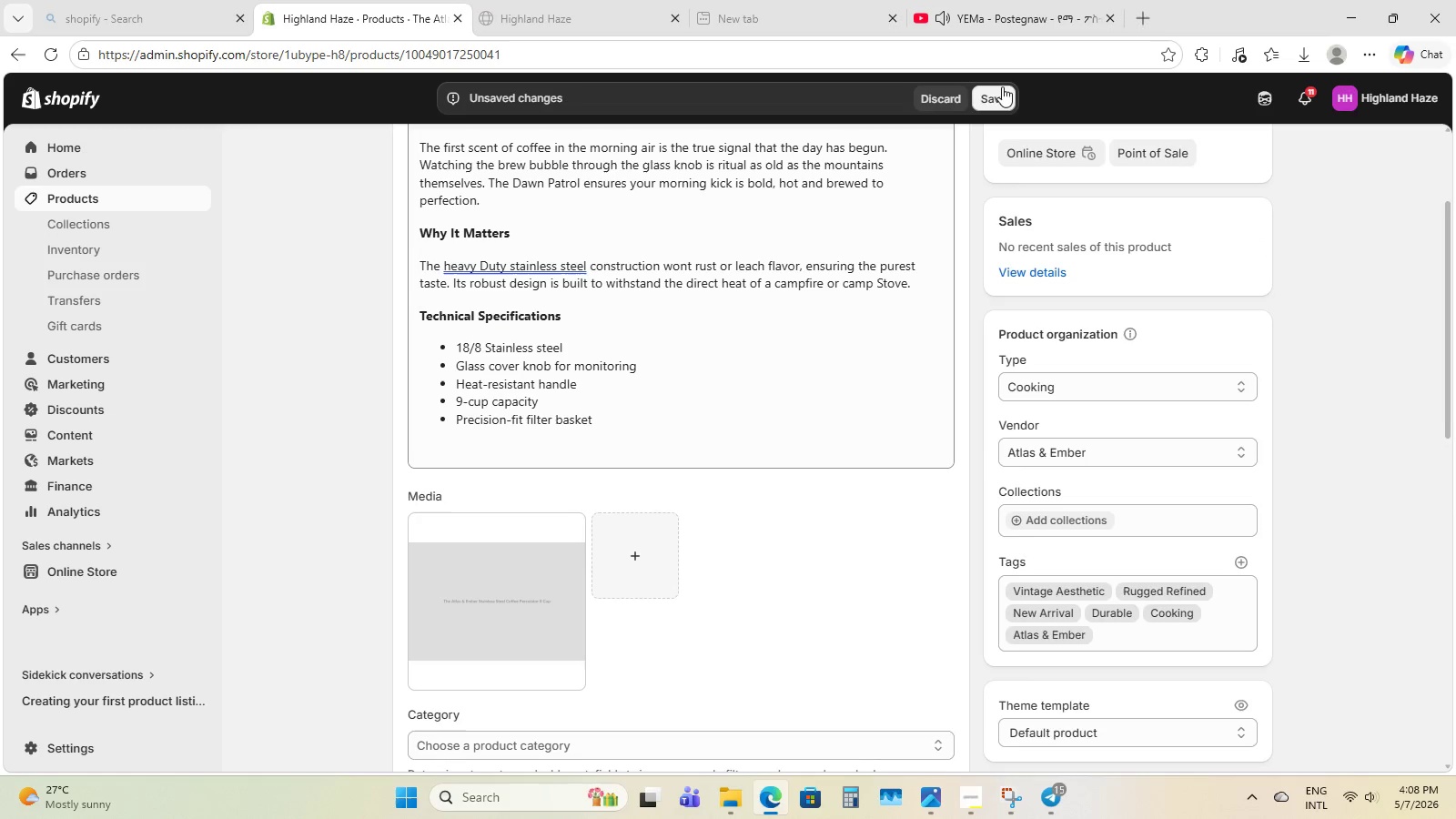 
left_click([1002, 86])
 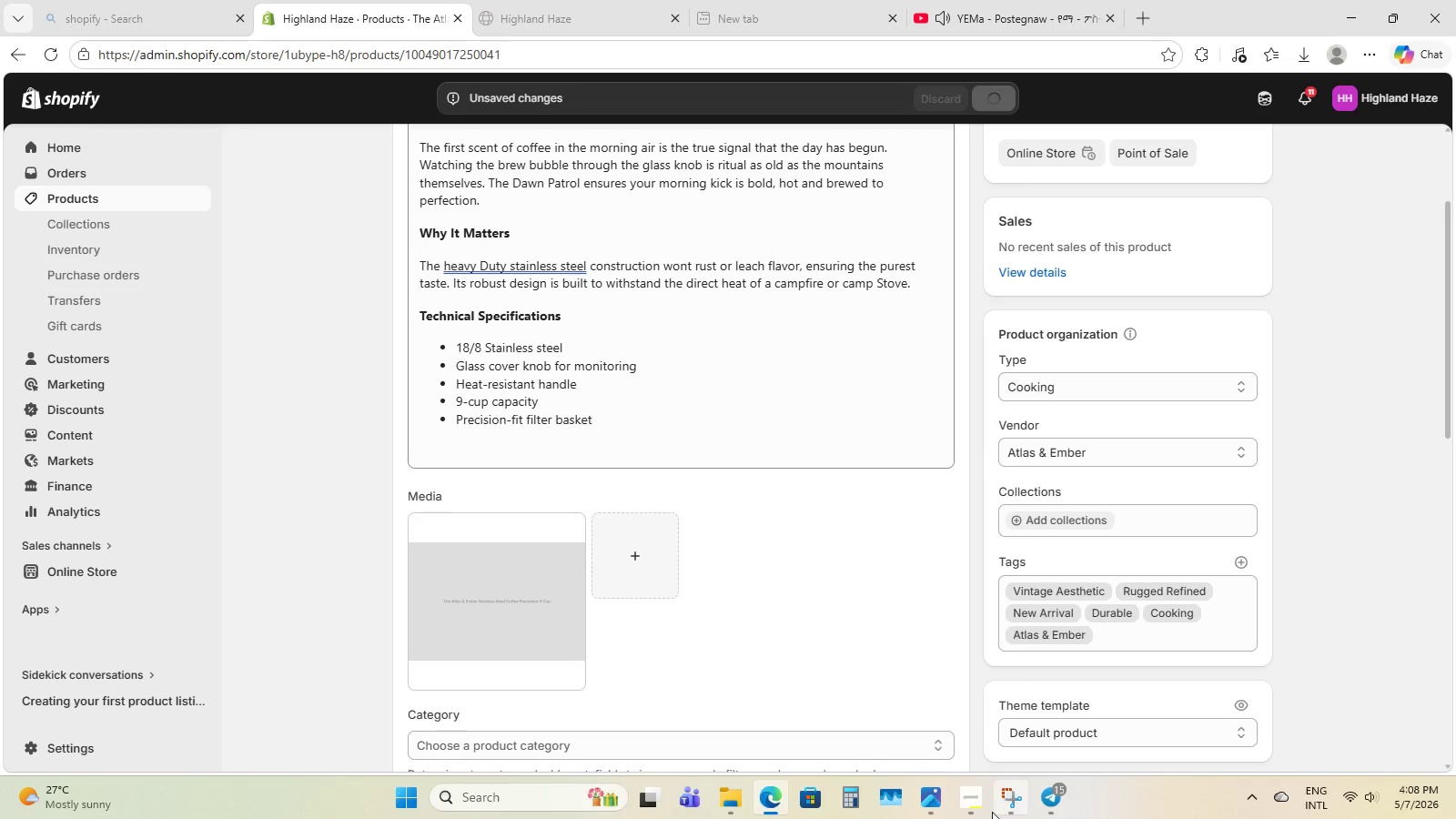 
left_click([963, 801])